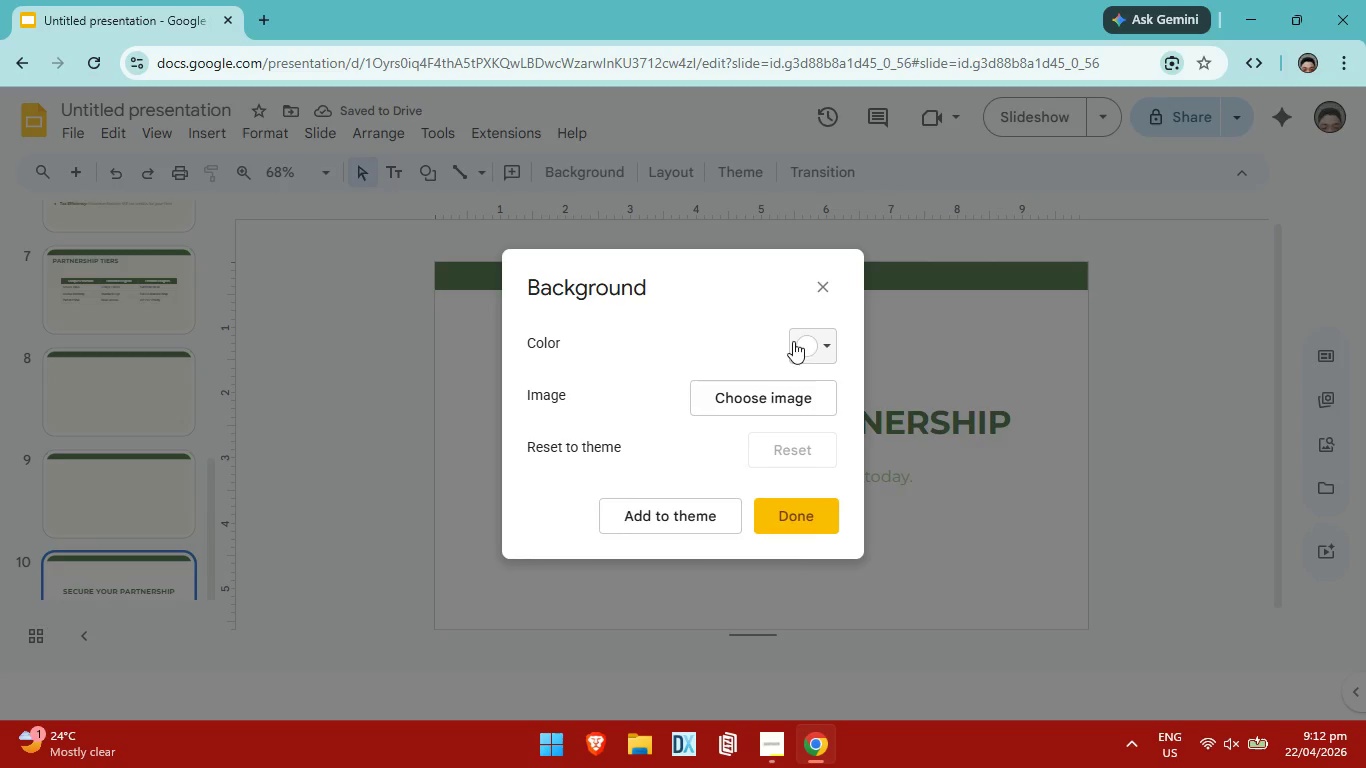 
left_click([800, 339])
 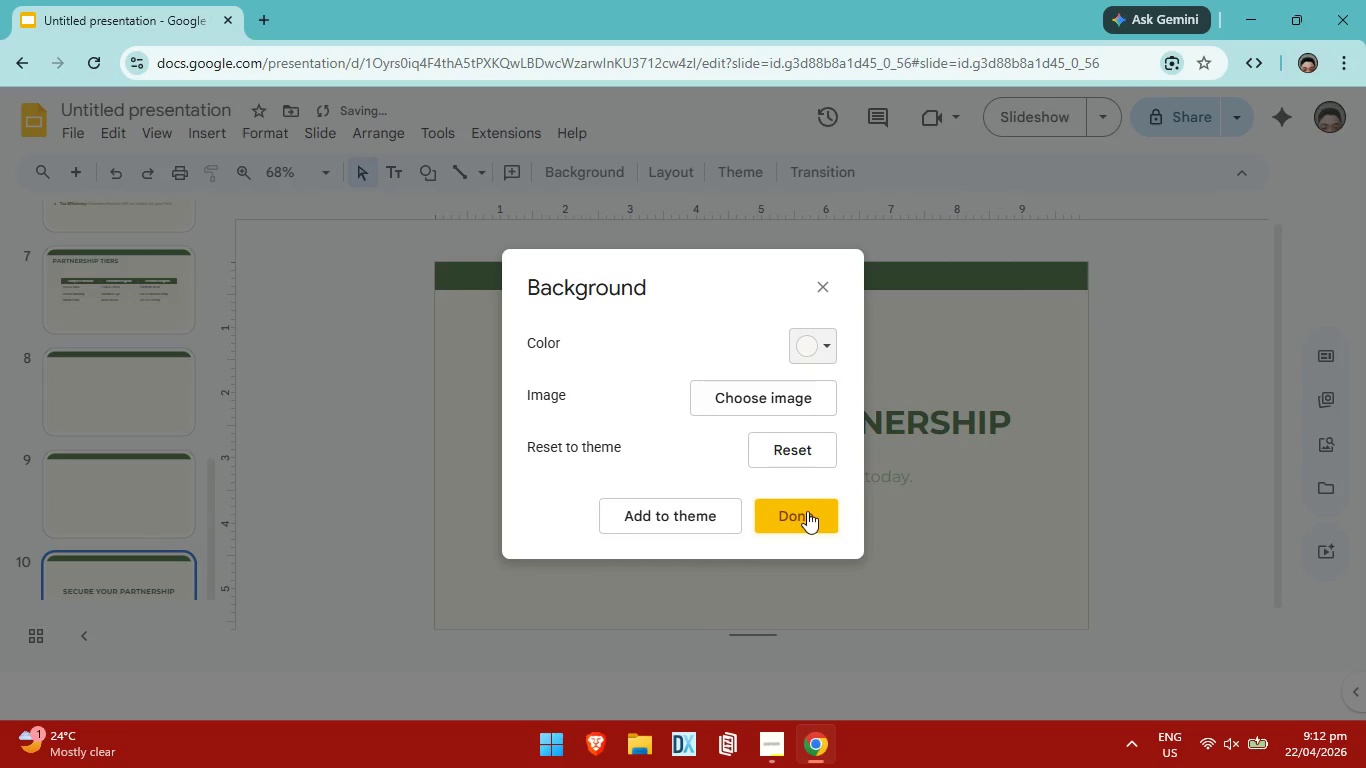 
double_click([806, 513])
 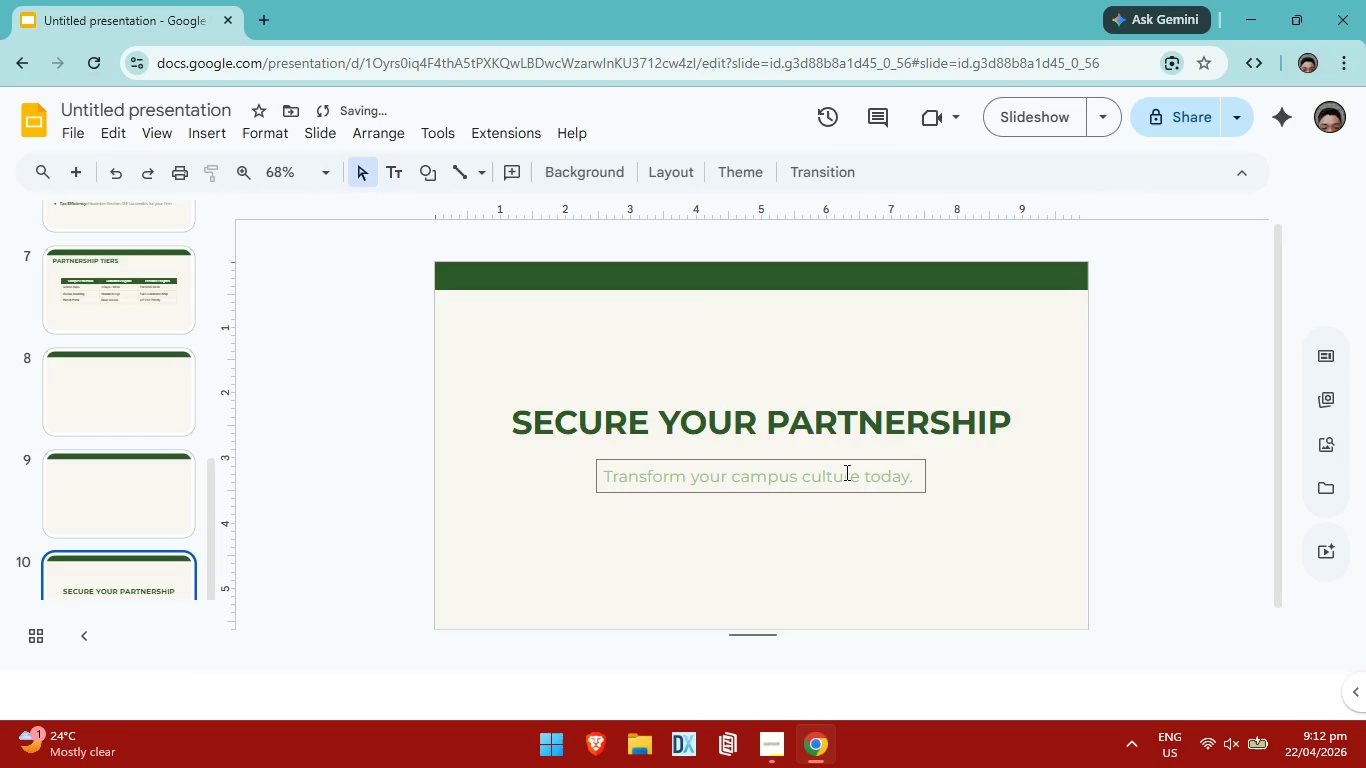 
left_click([845, 472])
 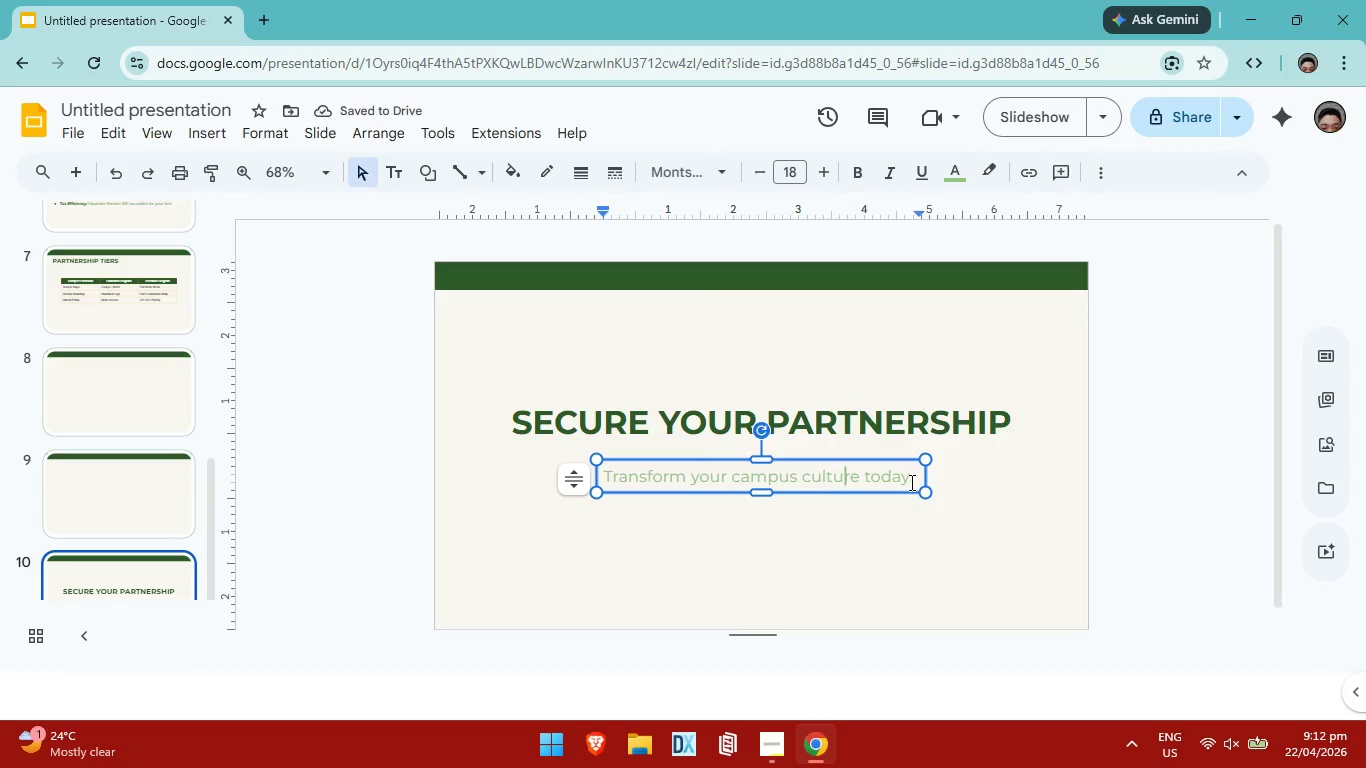 
left_click([910, 482])
 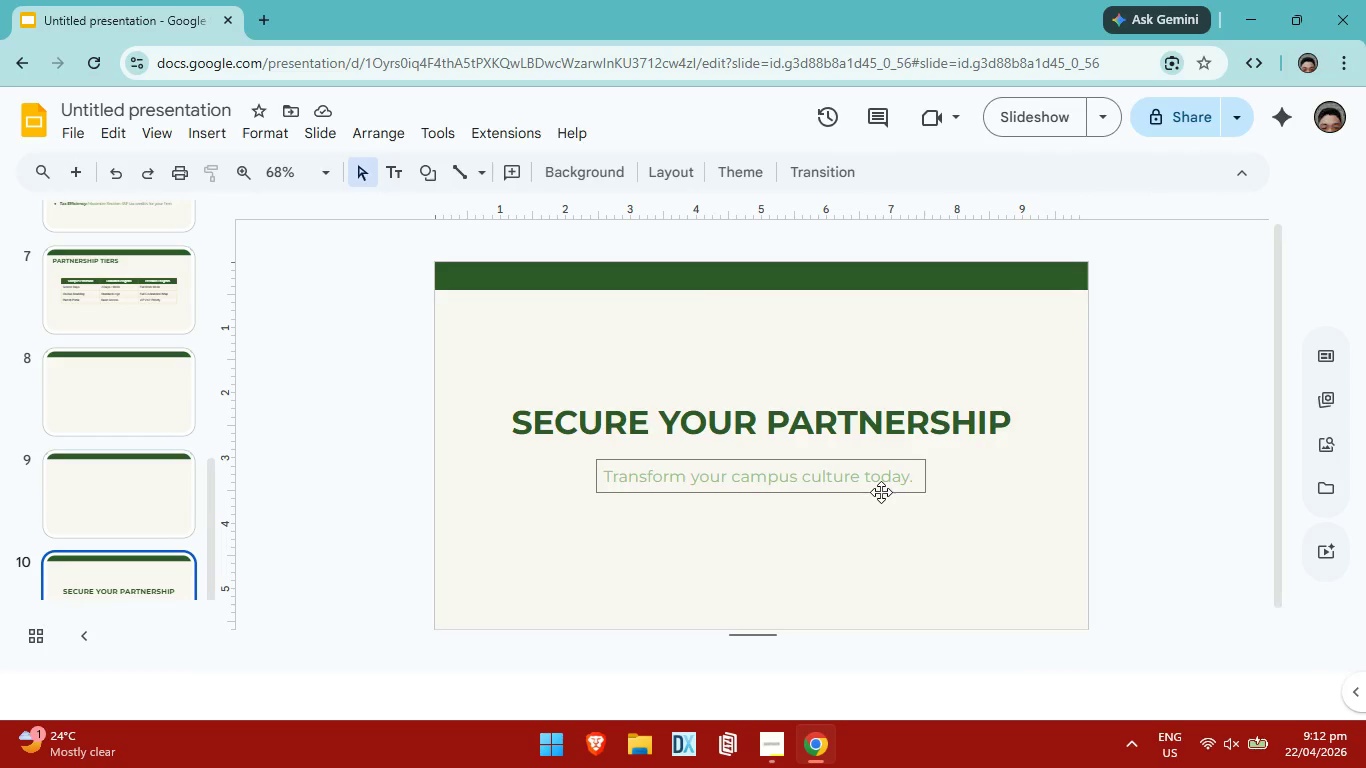 
wait(6.42)
 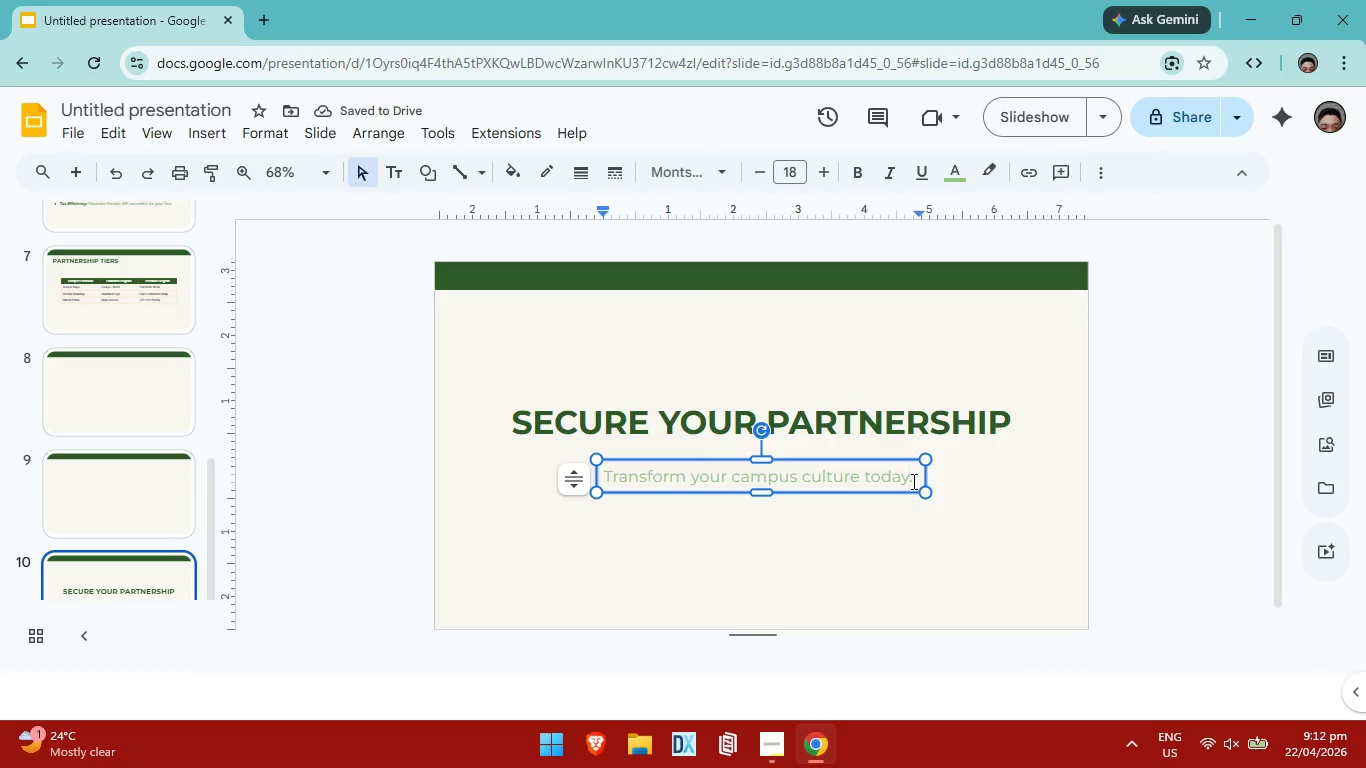 
left_click([906, 449])
 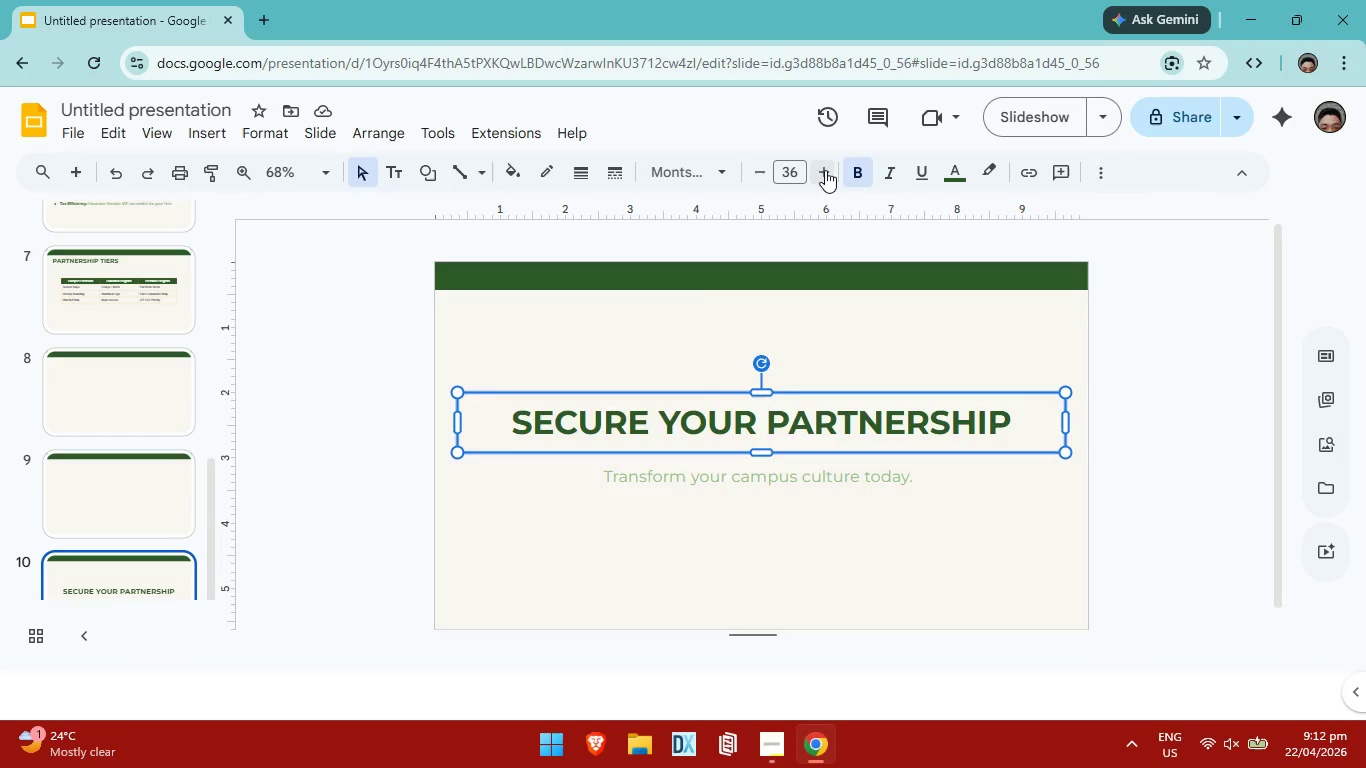 
left_click([821, 170])
 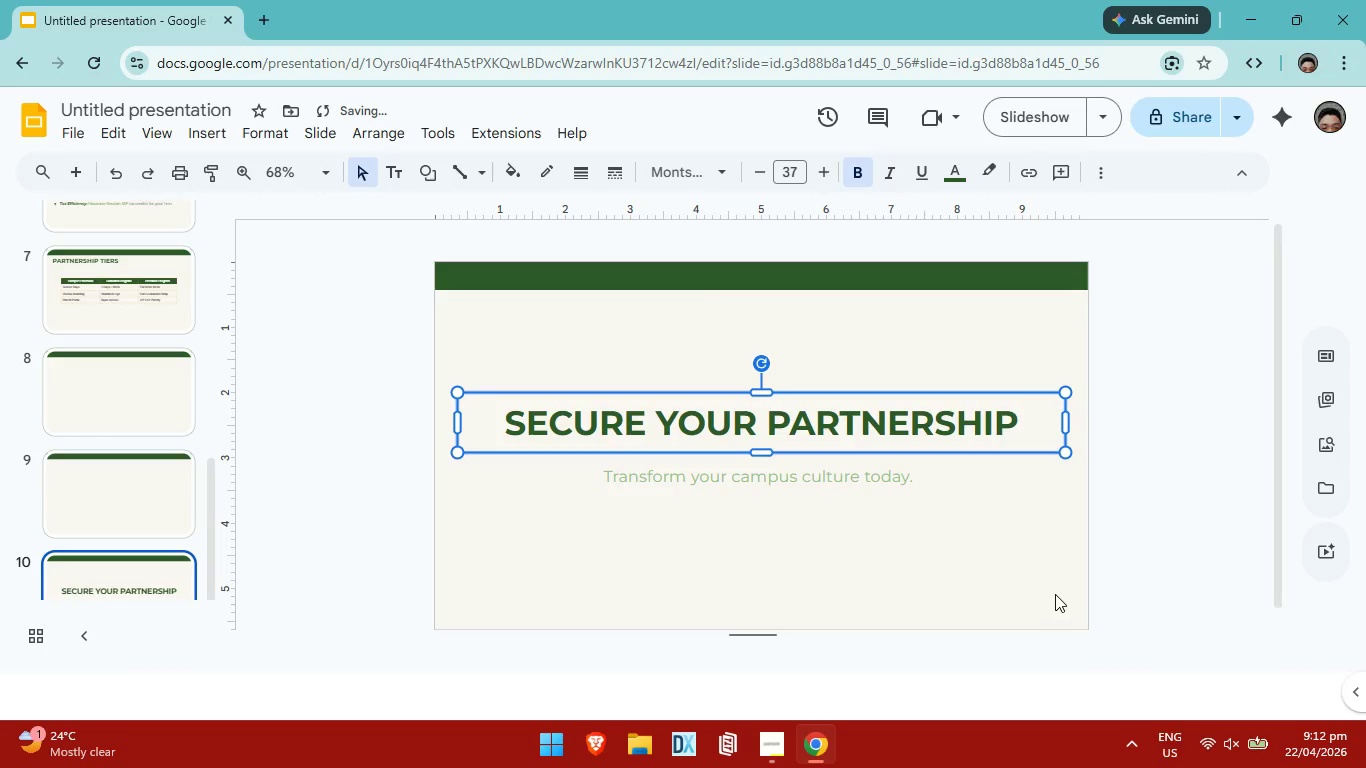 
double_click([846, 478])
 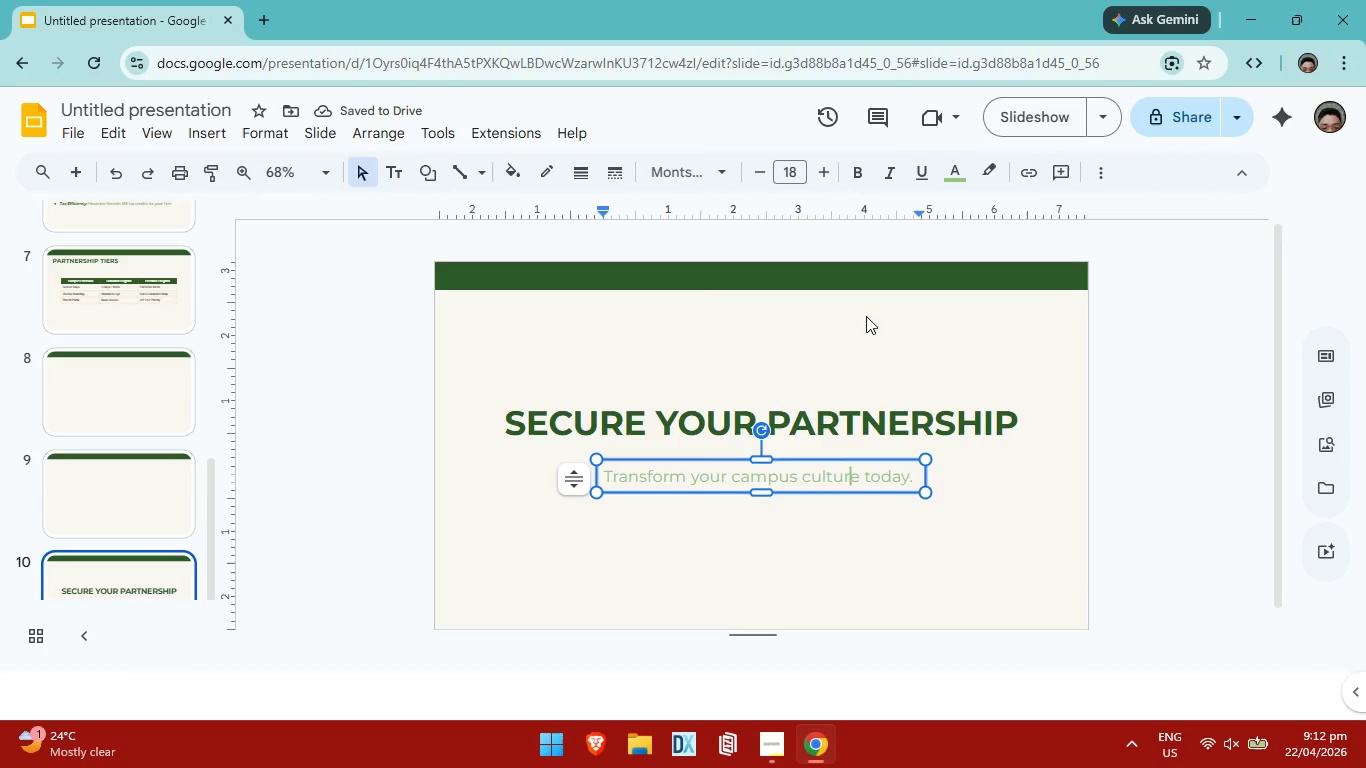 
left_click([834, 172])
 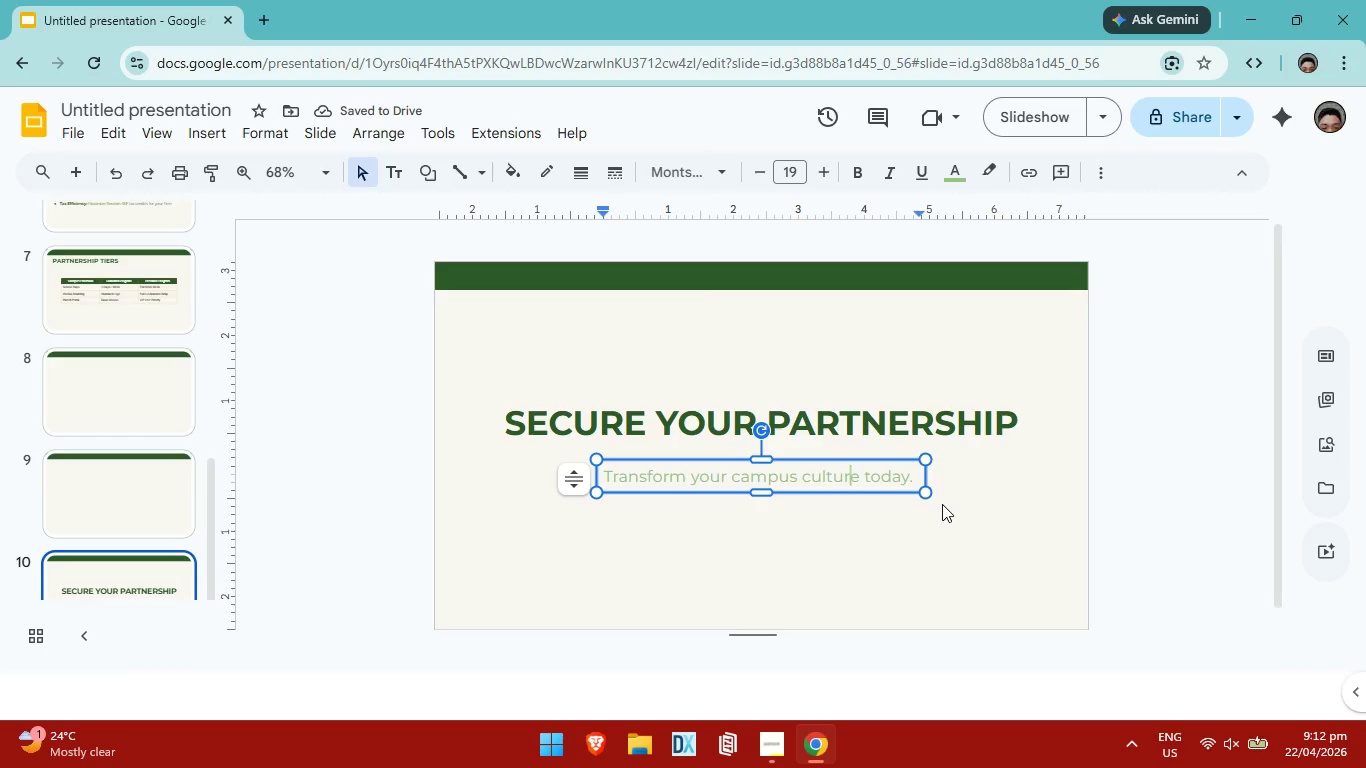 
key(Control+ControlLeft)
 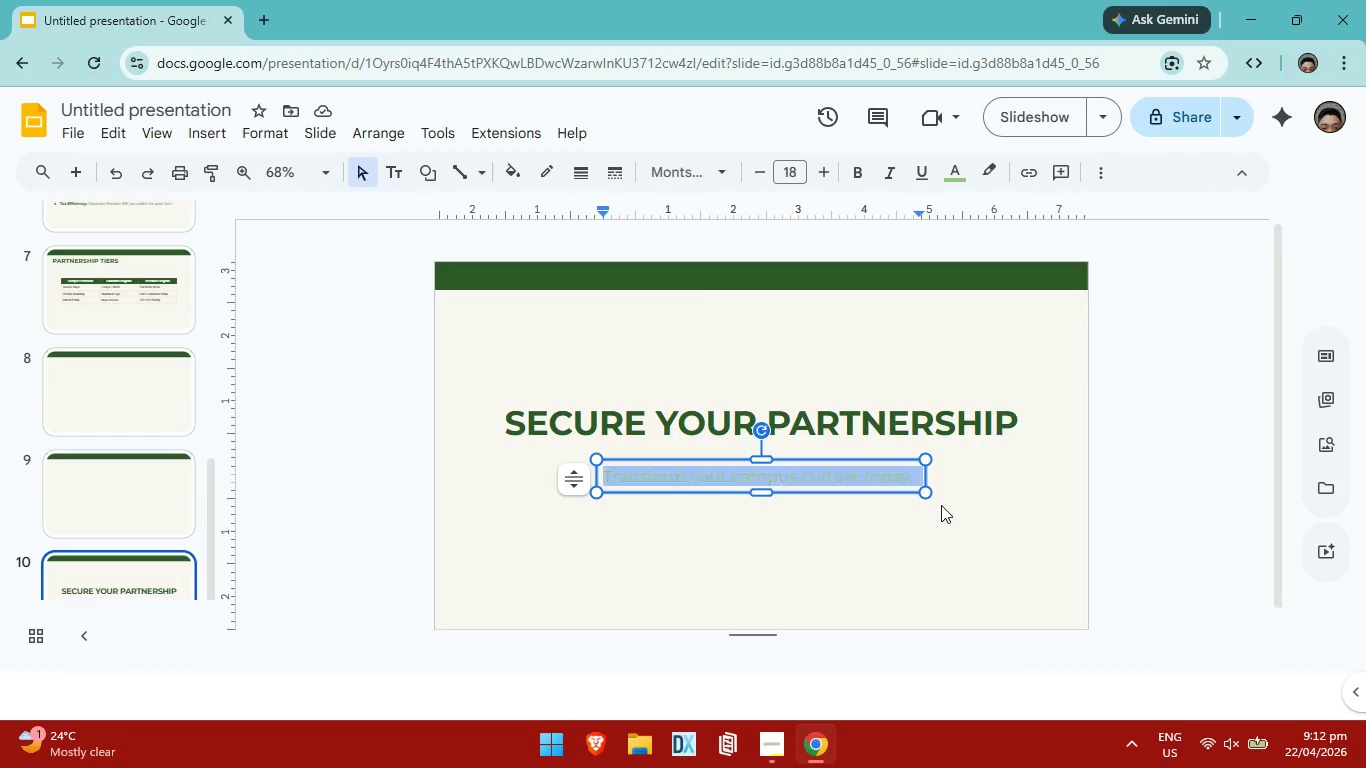 
key(Control+A)
 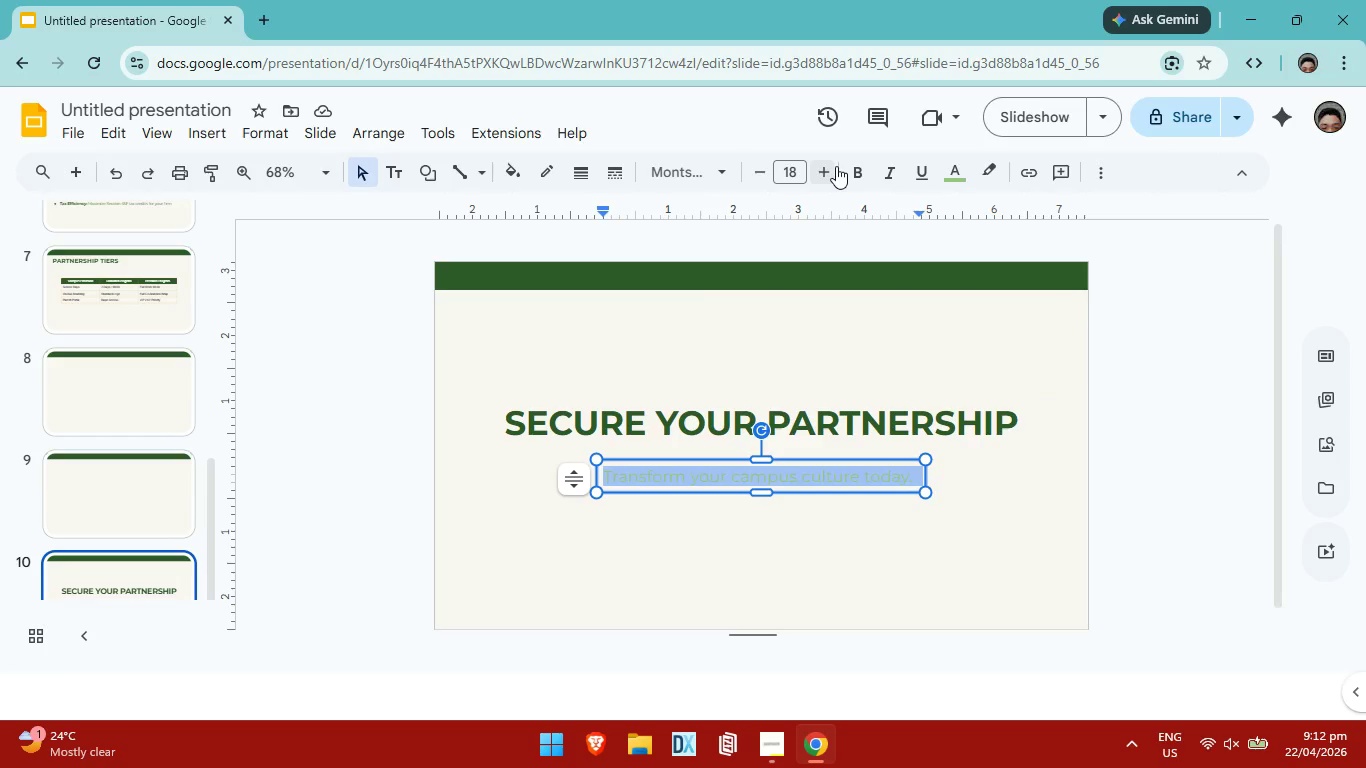 
left_click([836, 166])
 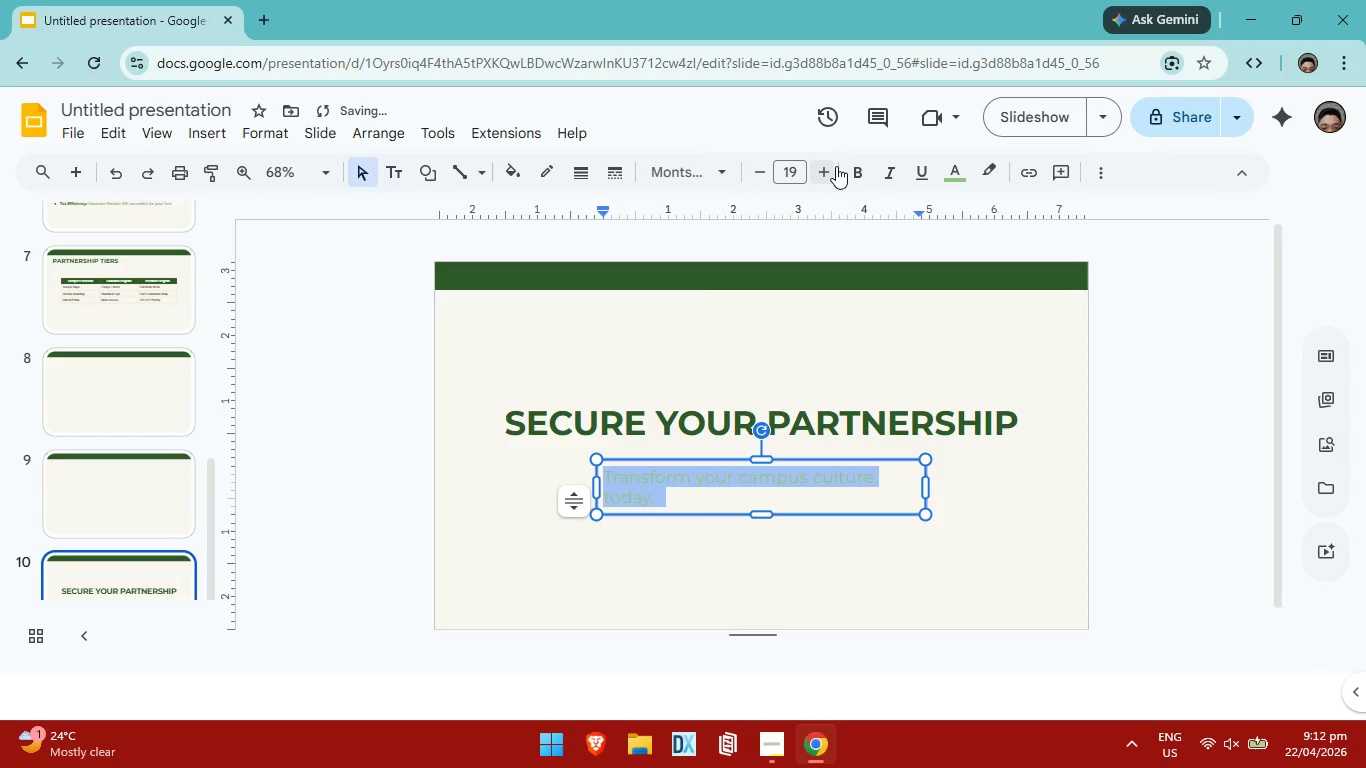 
left_click([836, 166])
 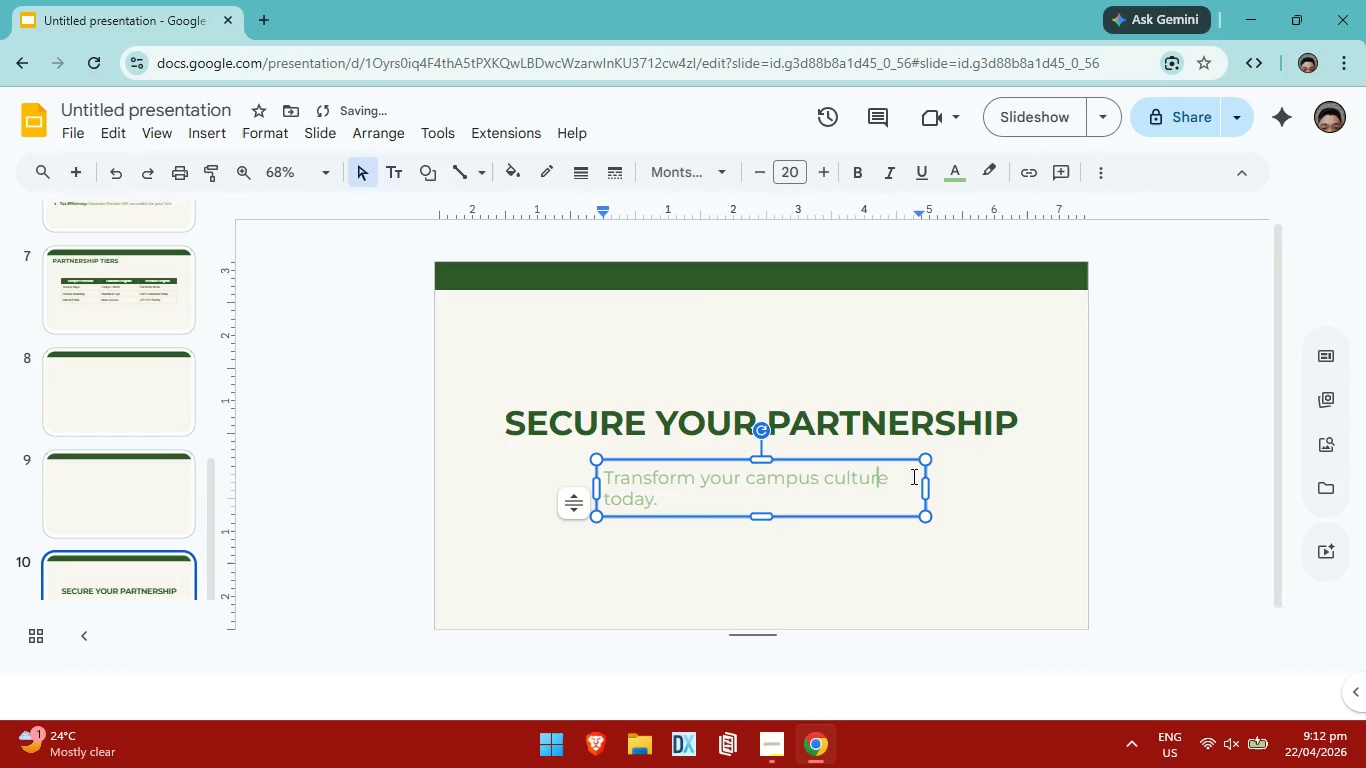 
left_click_drag(start_coordinate=[923, 491], to_coordinate=[954, 492])
 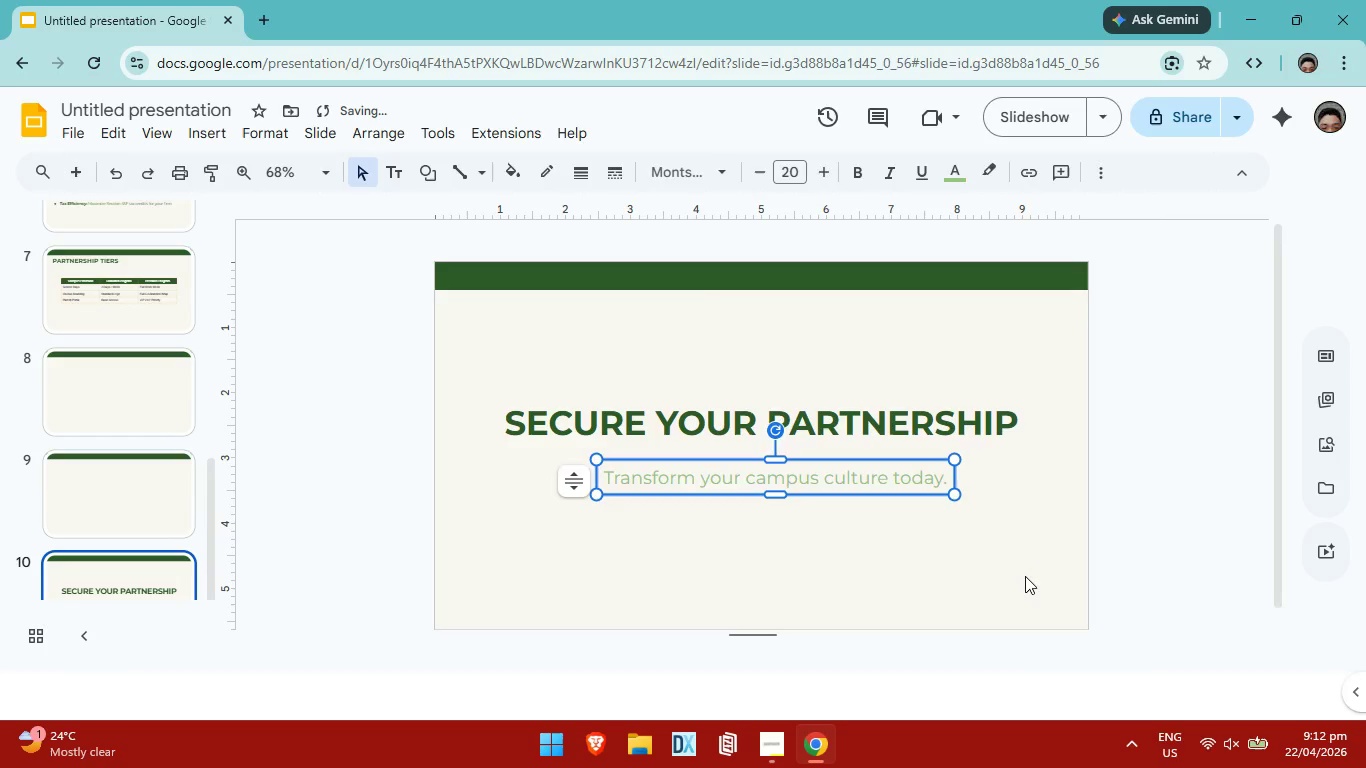 
left_click([1025, 576])
 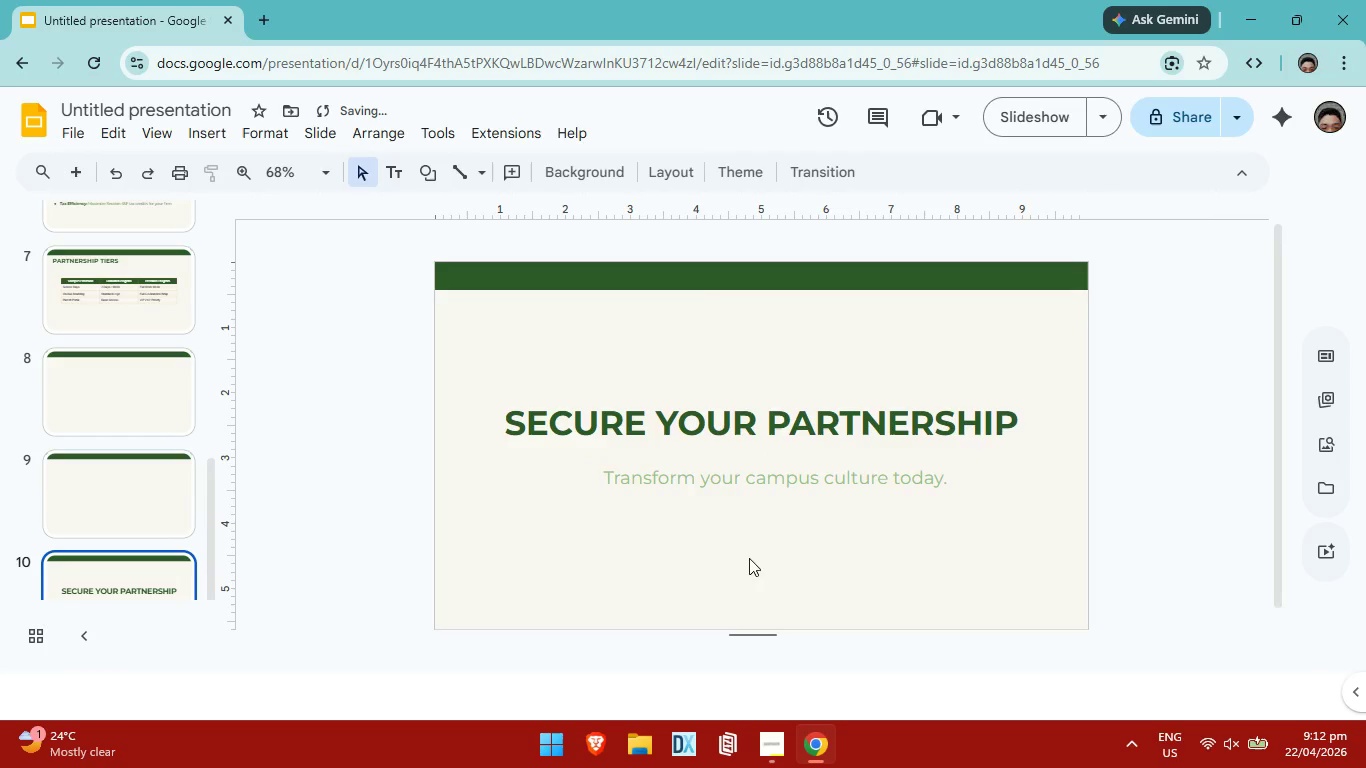 
scroll: coordinate [729, 561], scroll_direction: down, amount: 2.0
 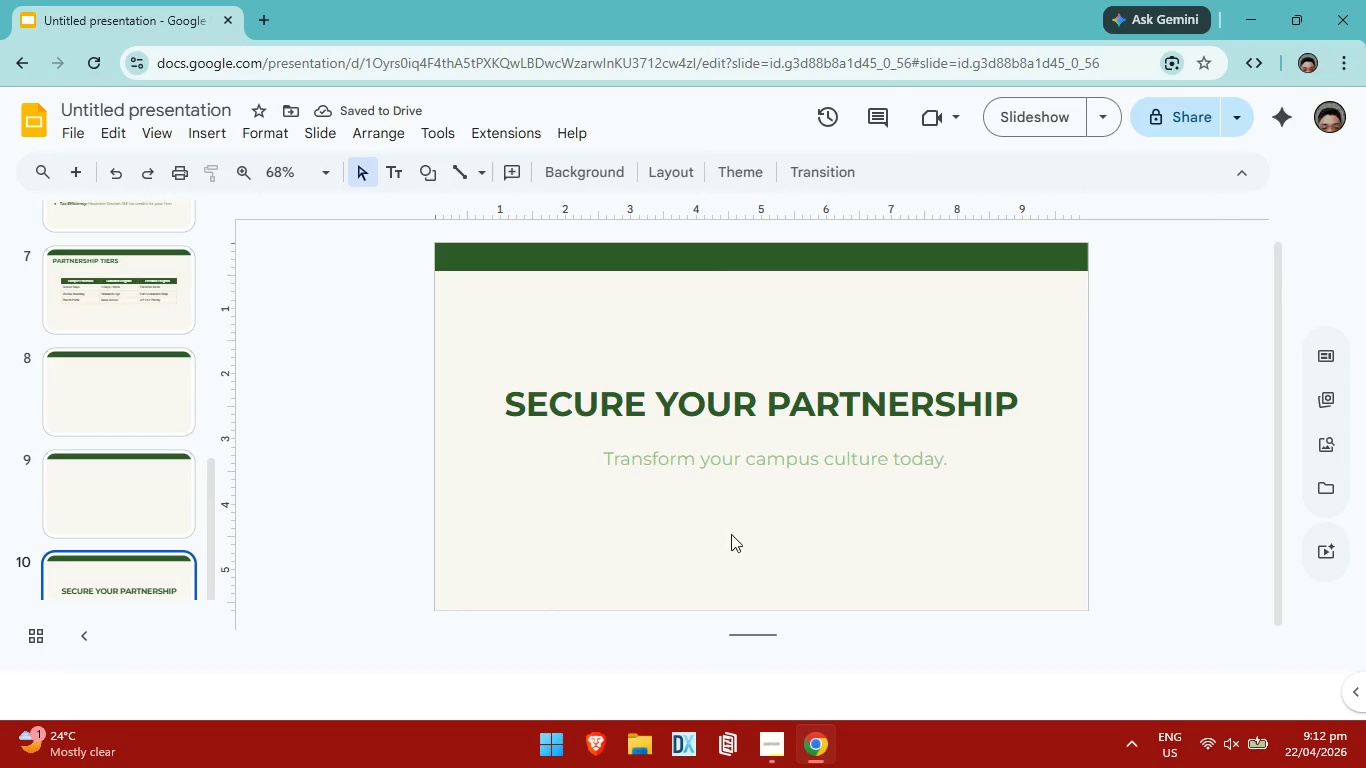 
left_click([743, 512])
 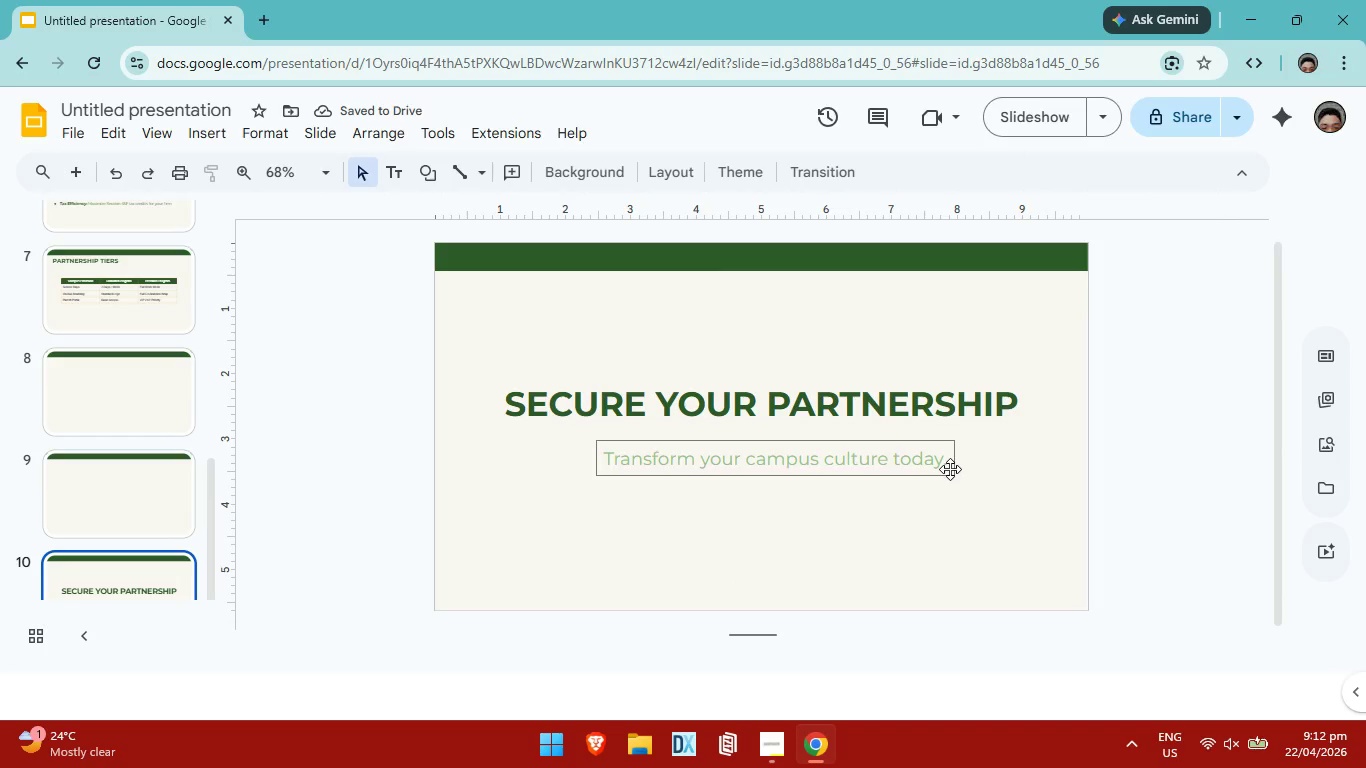 
left_click([950, 469])
 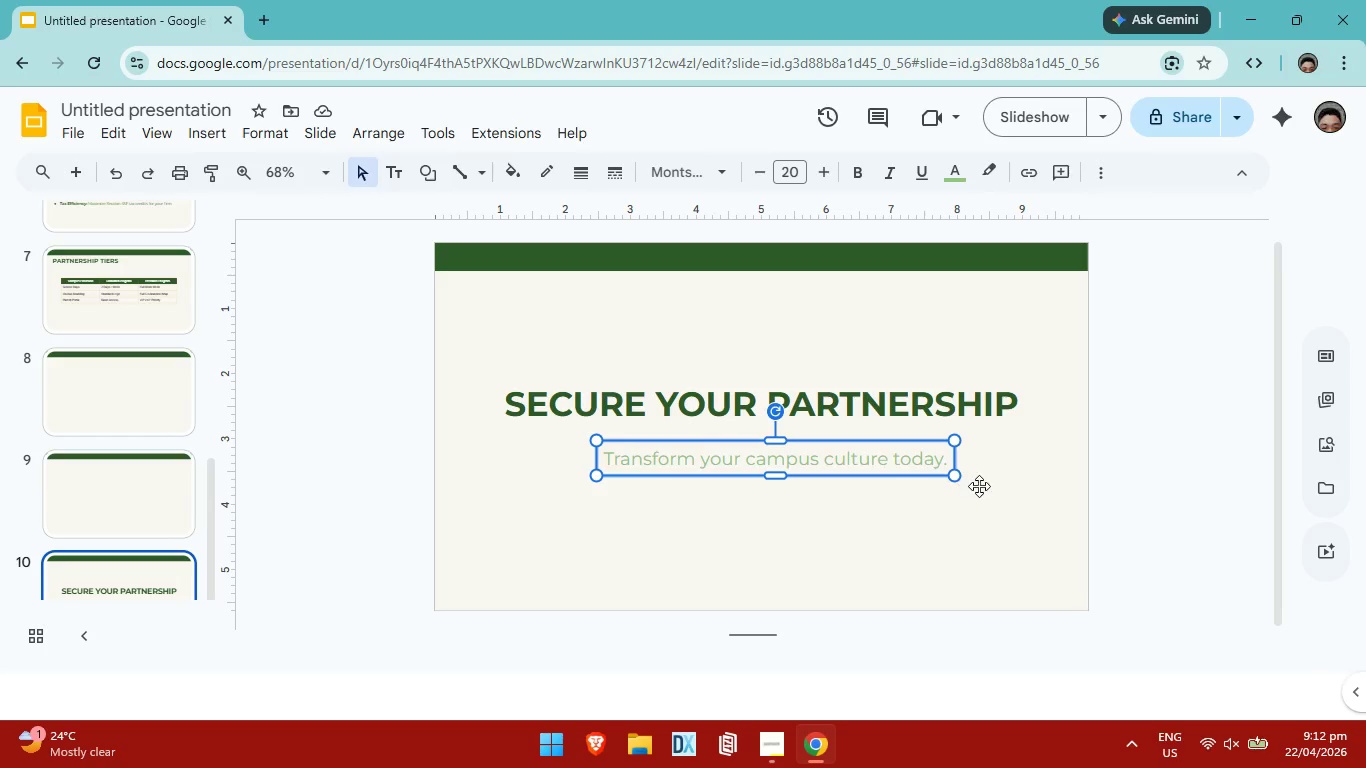 
left_click([979, 486])
 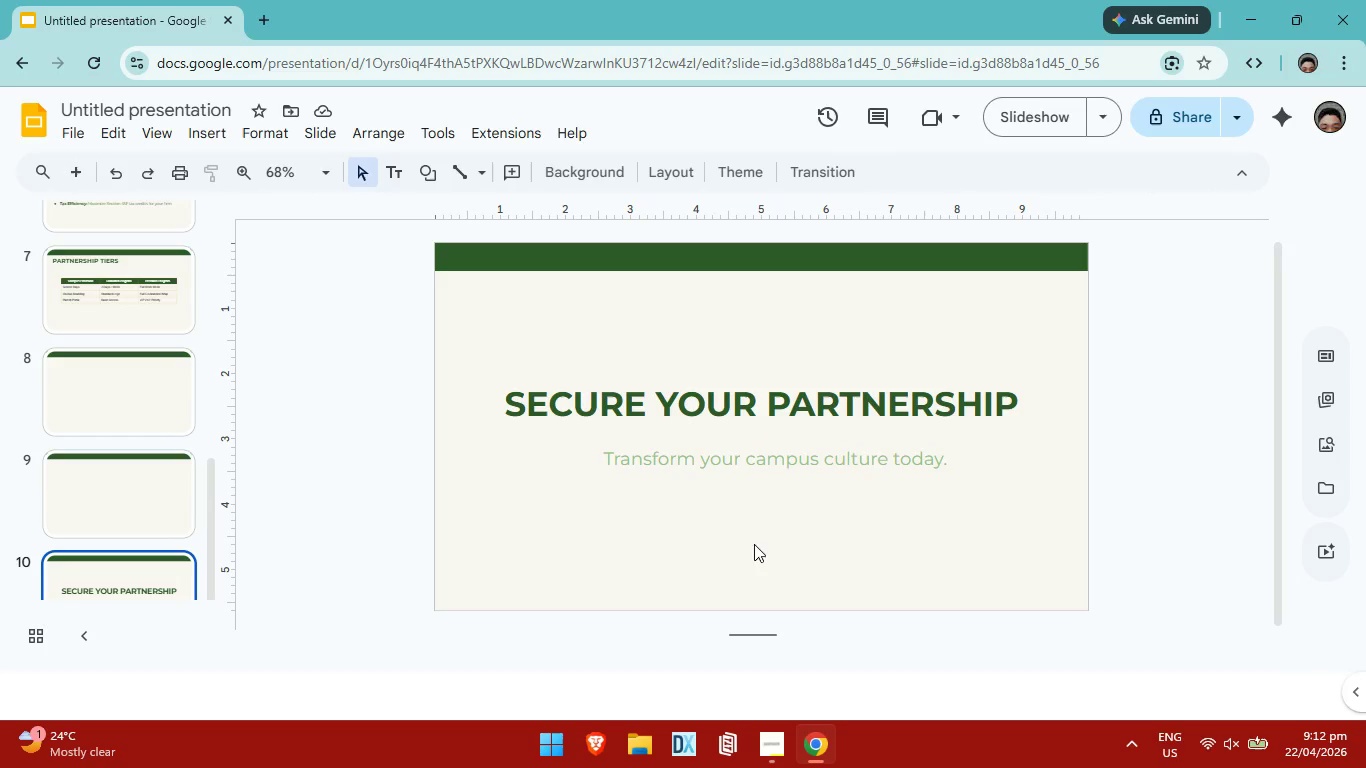 
left_click([738, 538])
 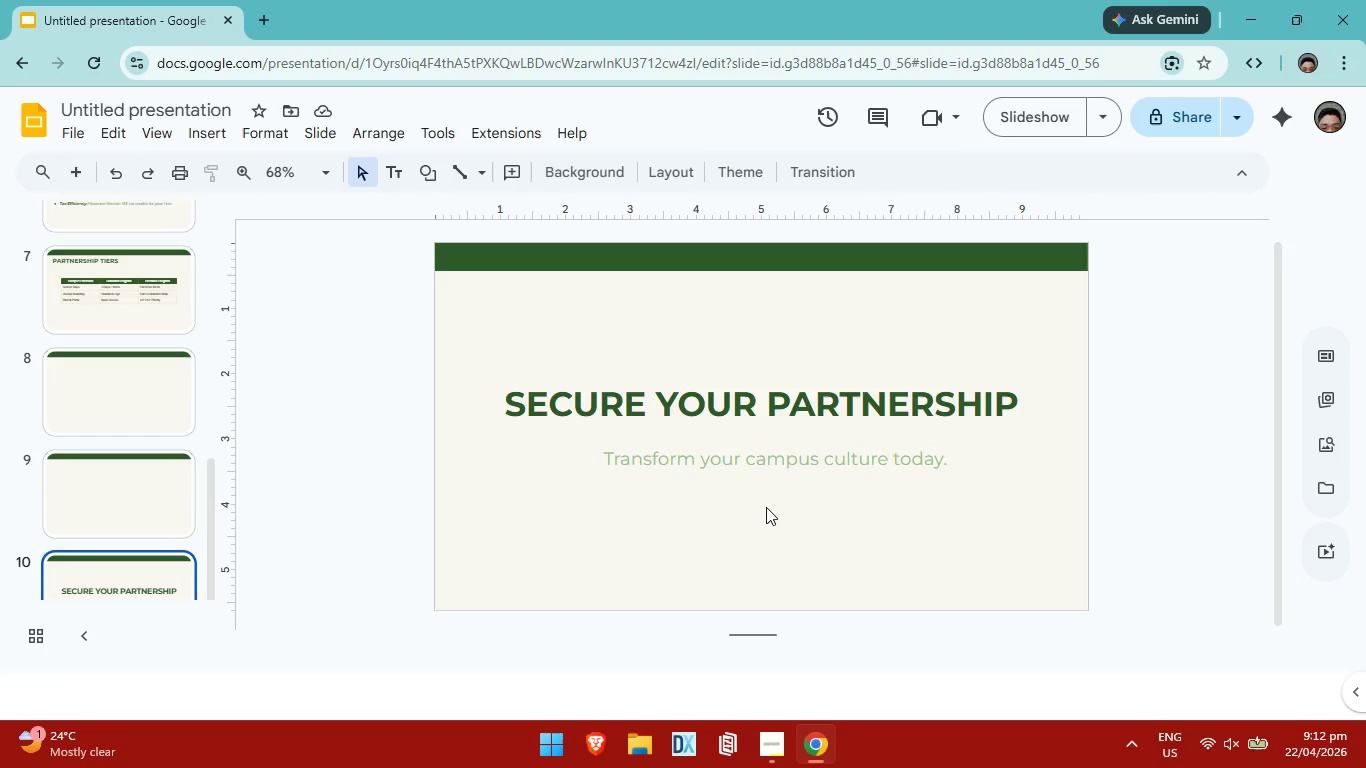 
left_click([766, 507])
 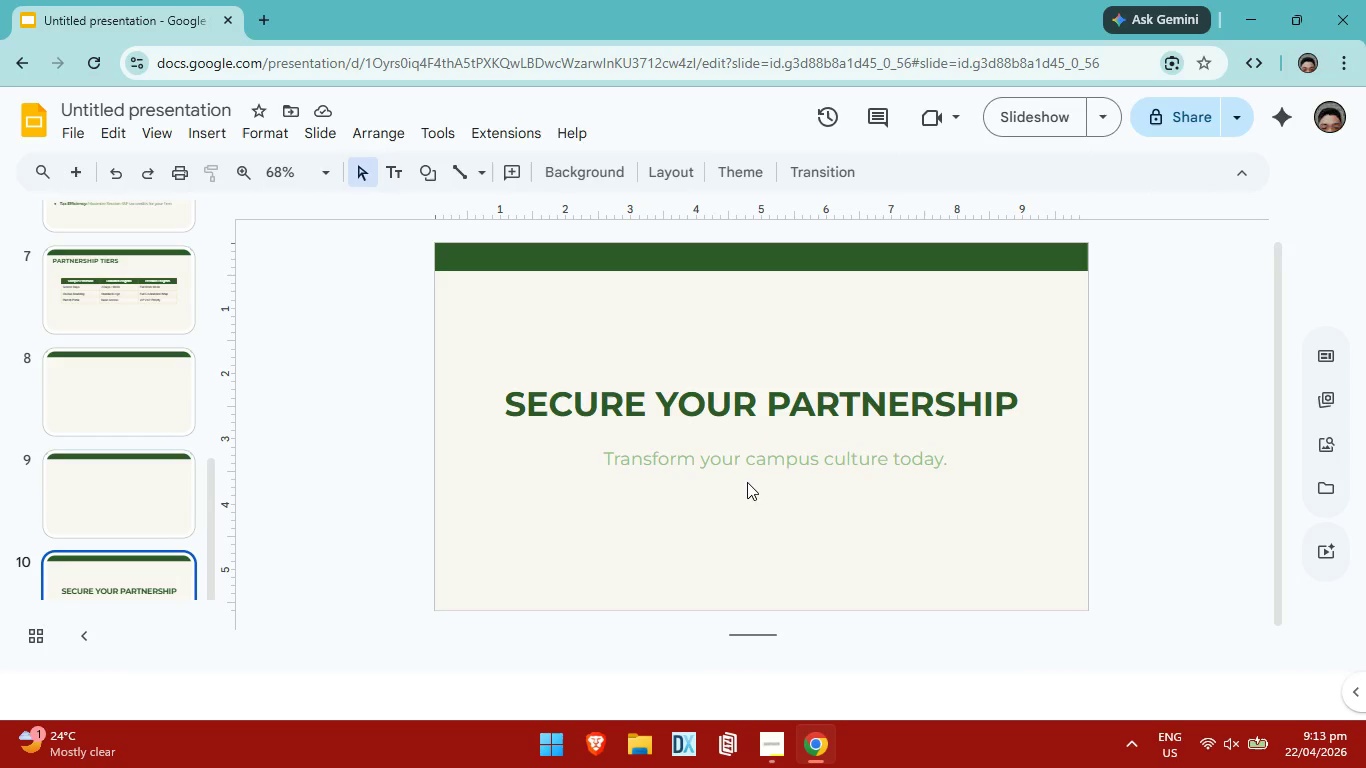 
left_click([745, 482])
 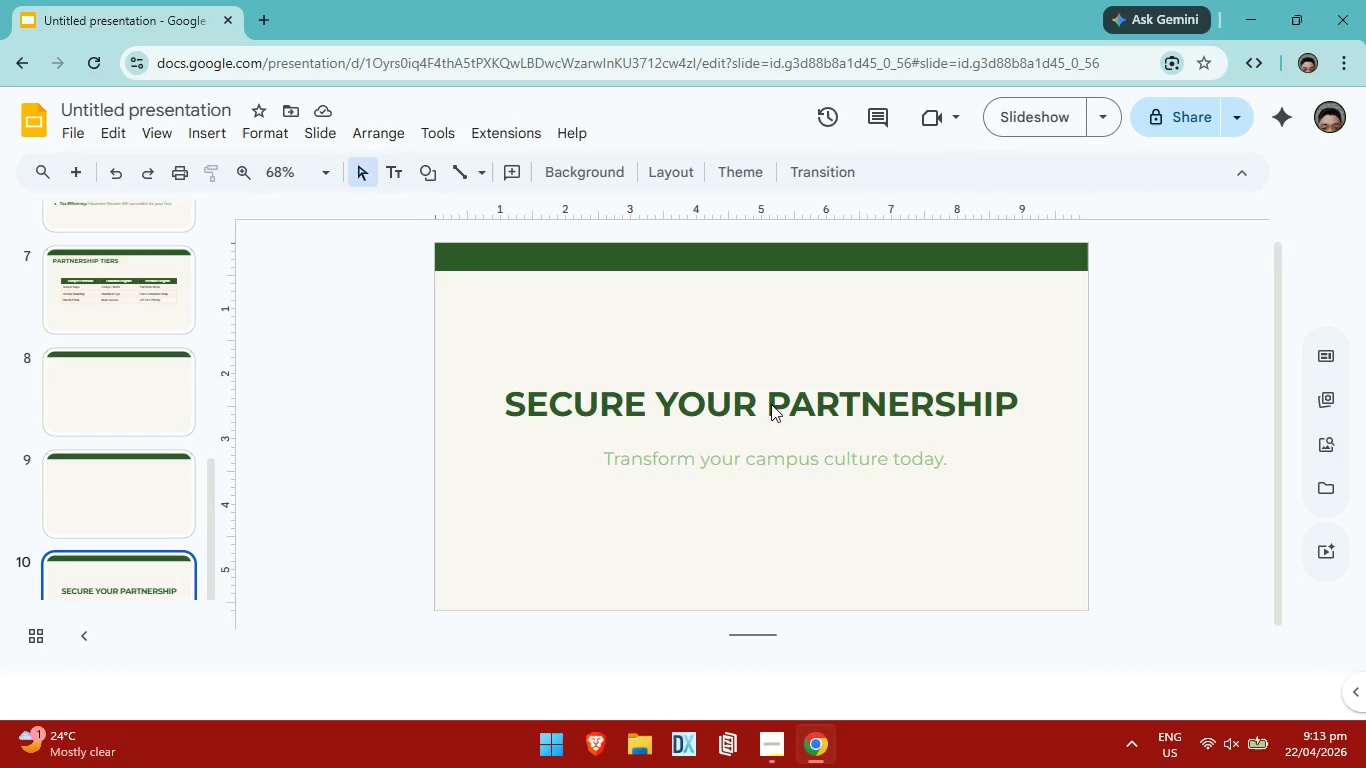 
left_click([771, 404])
 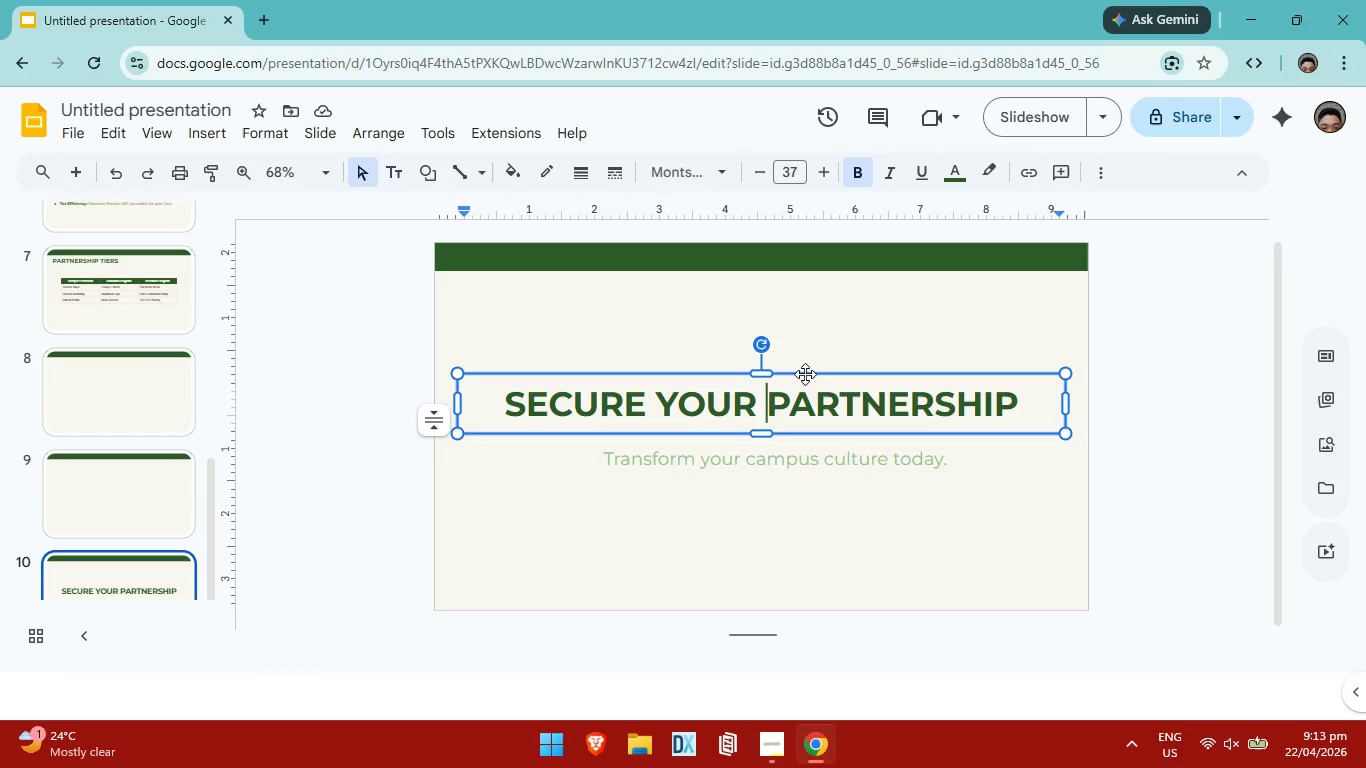 
left_click([805, 374])
 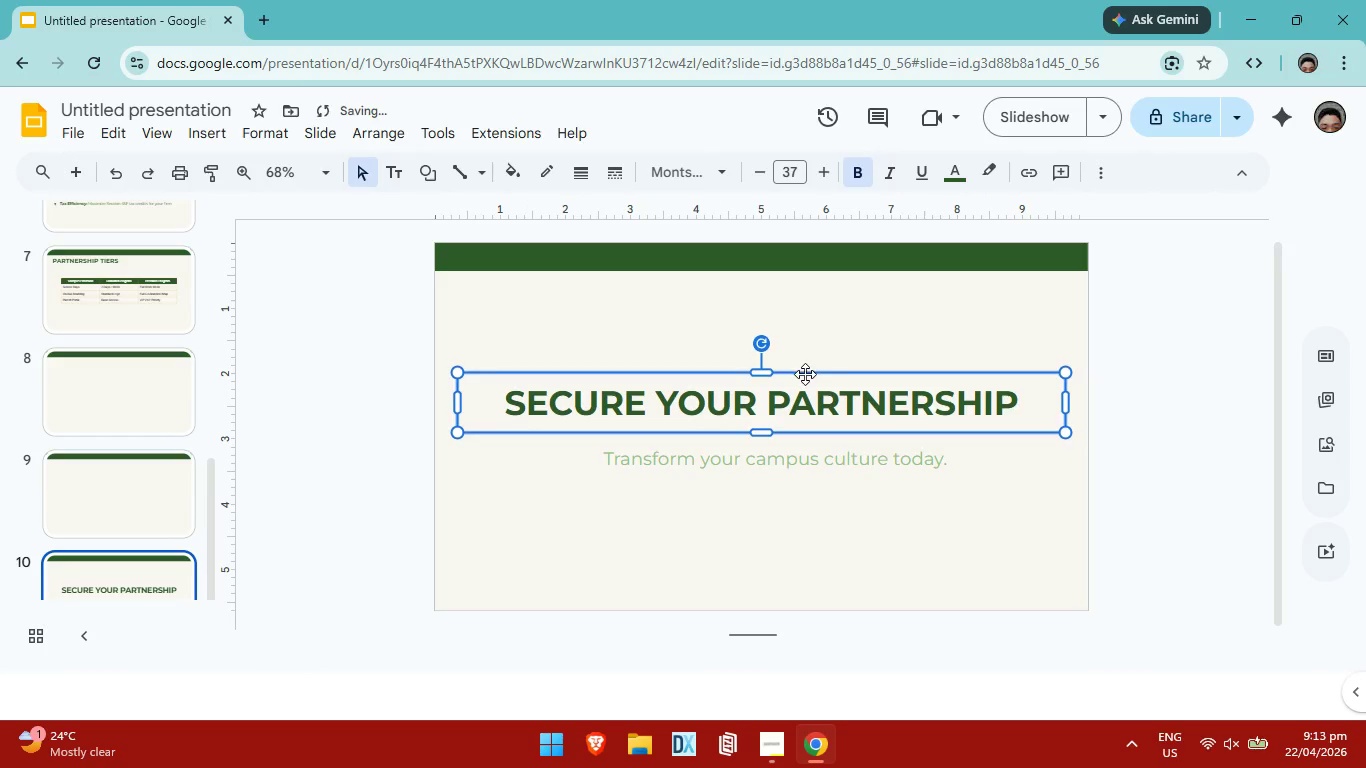 
key(ArrowUp)
 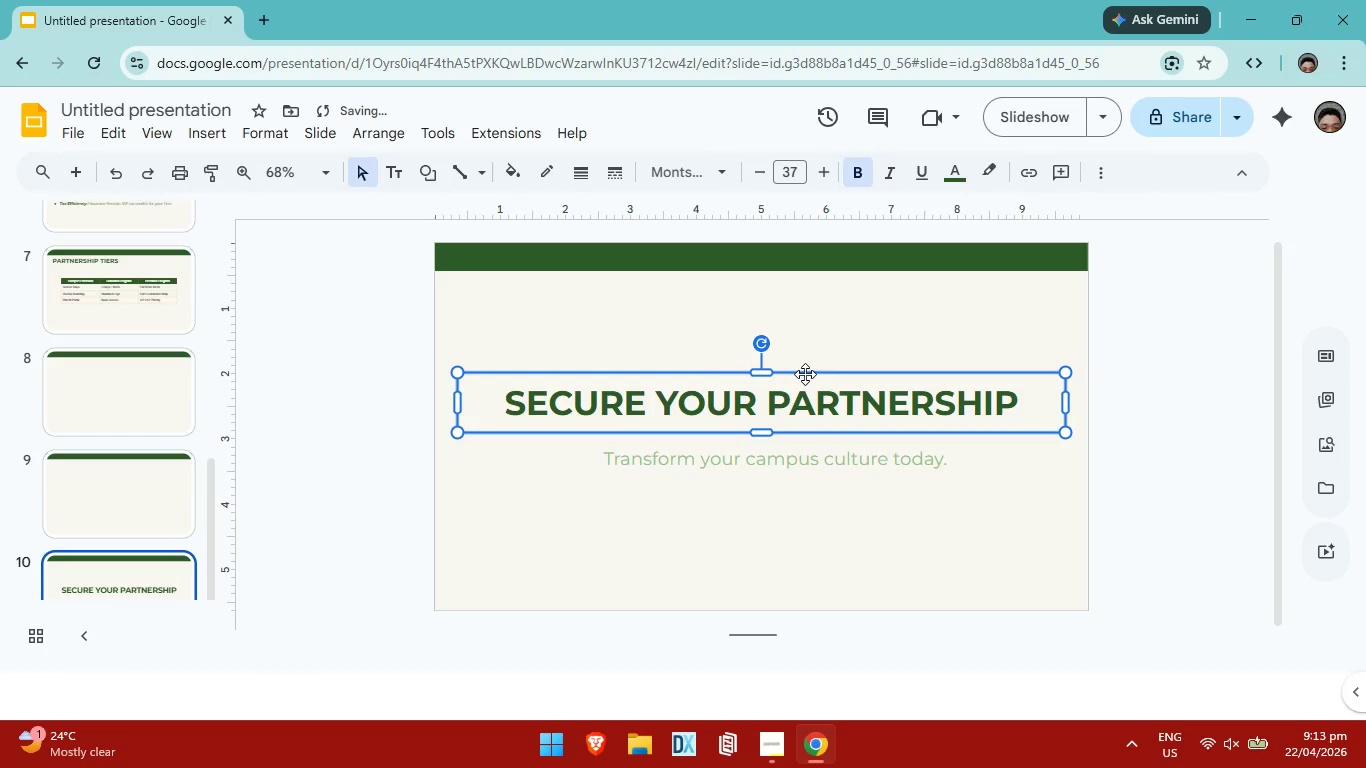 
key(ArrowUp)
 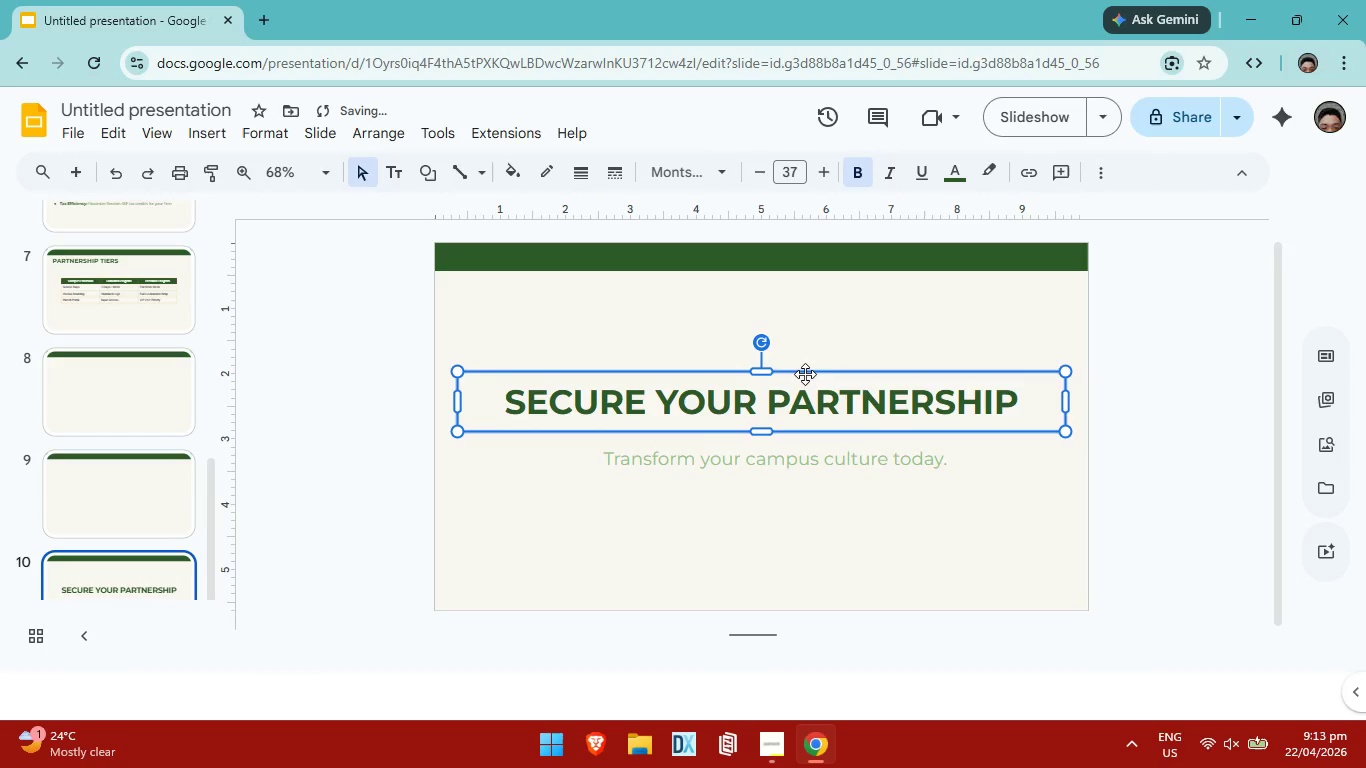 
key(ArrowUp)
 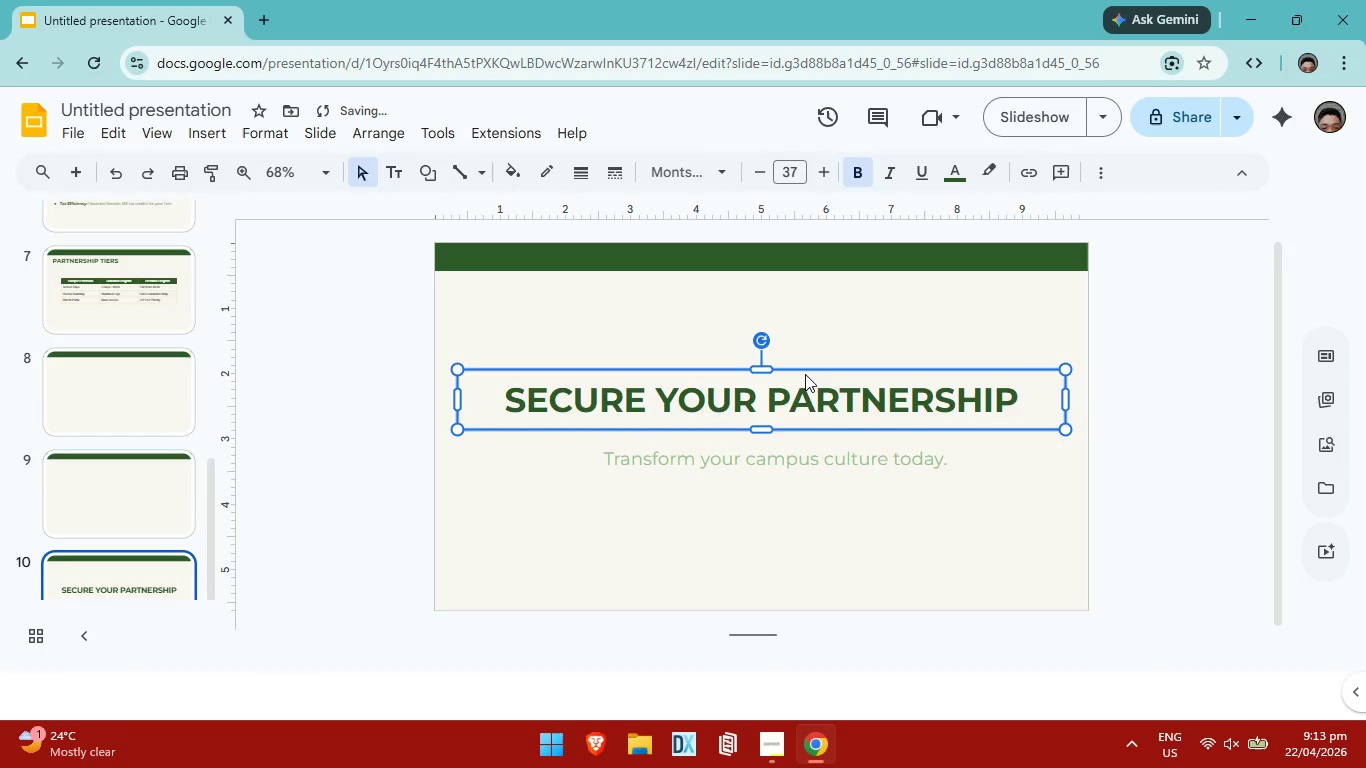 
key(ArrowUp)
 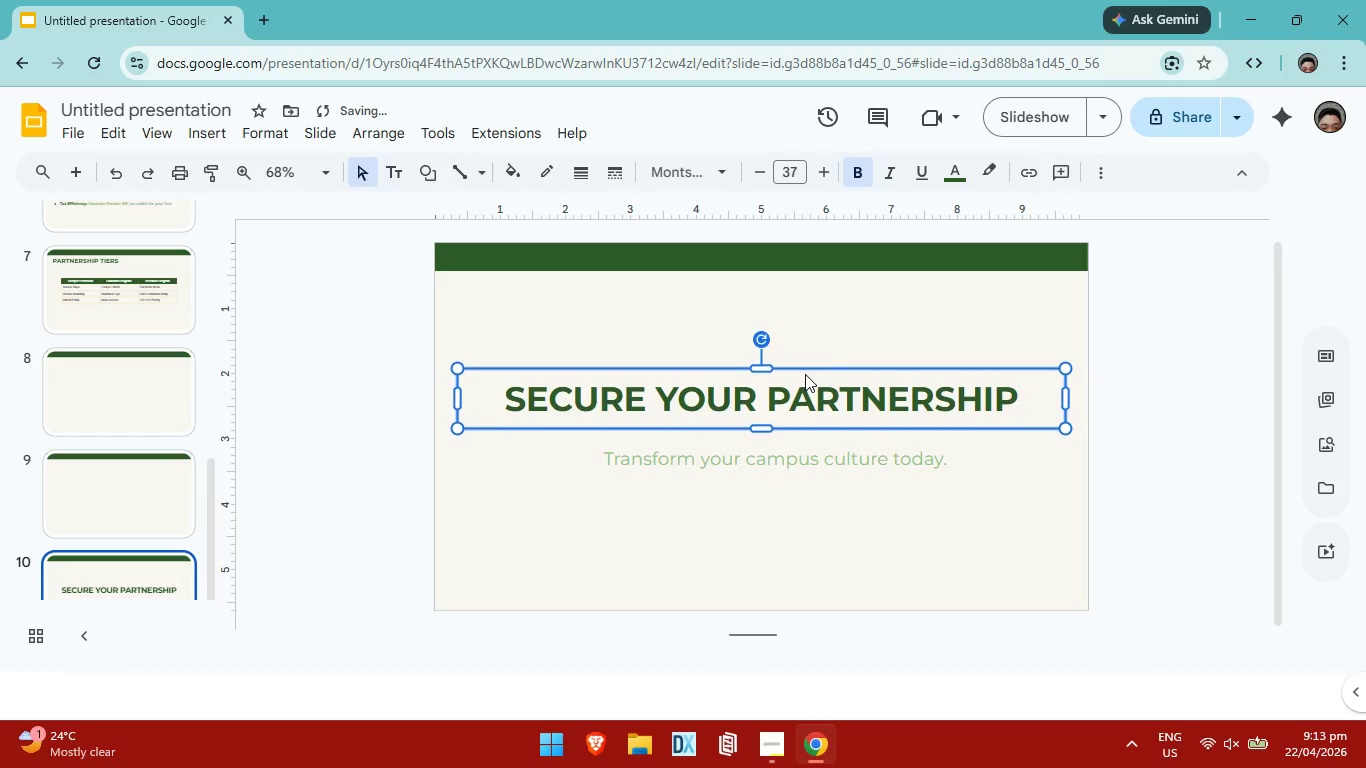 
key(ArrowUp)
 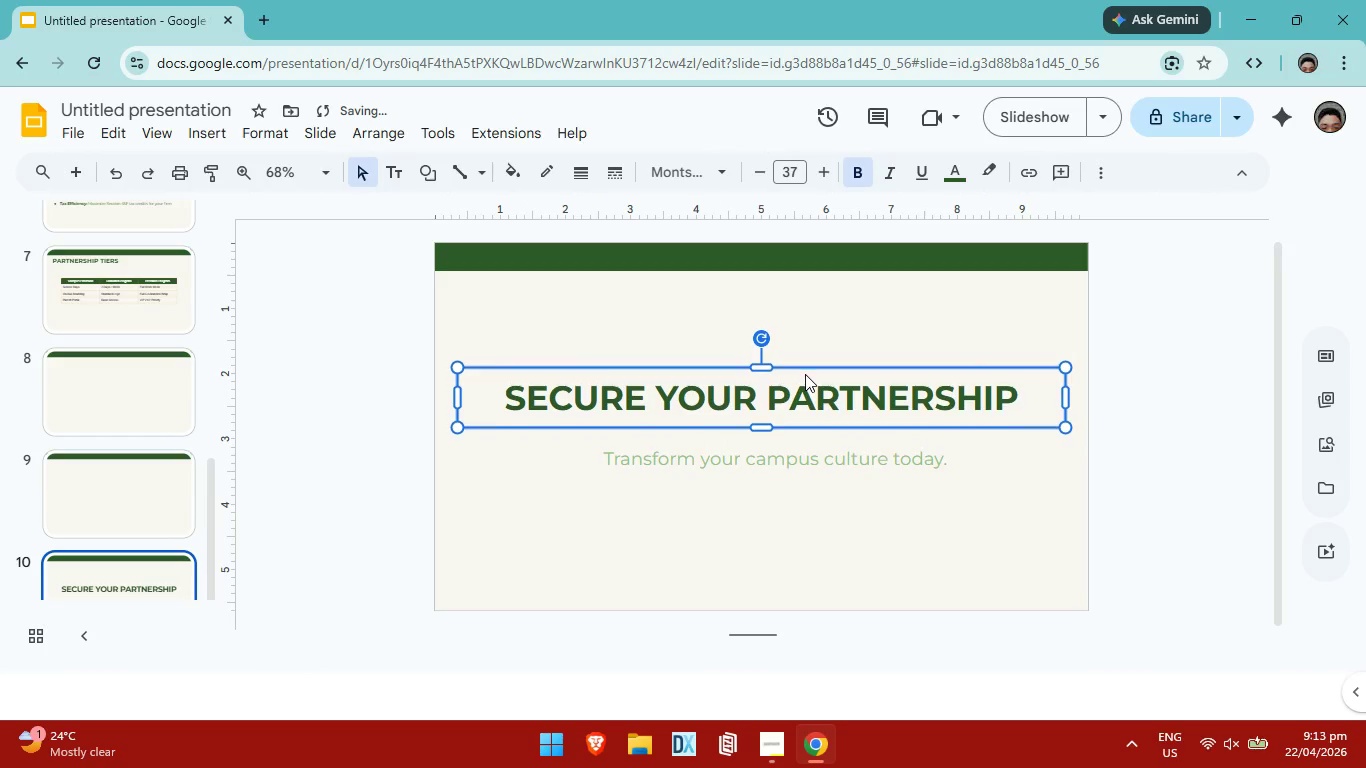 
key(ArrowUp)
 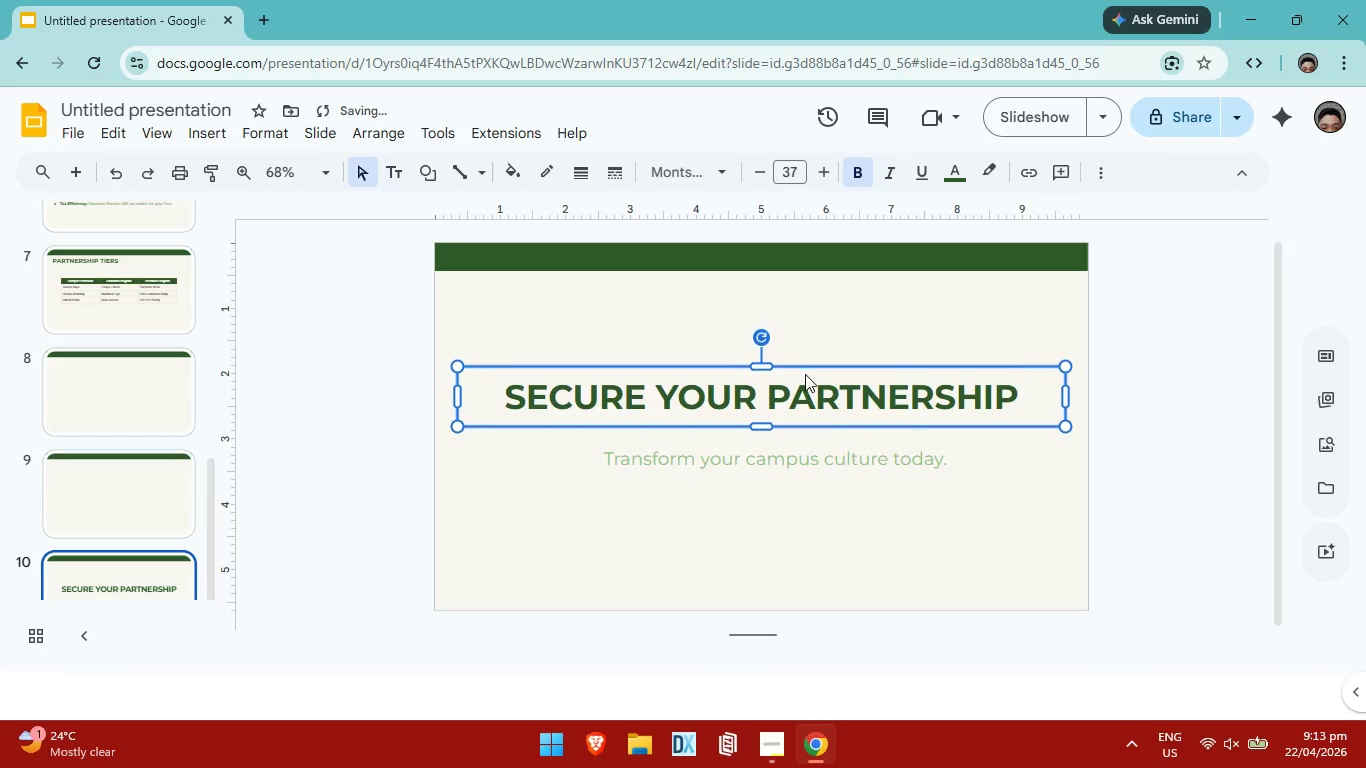 
key(ArrowUp)
 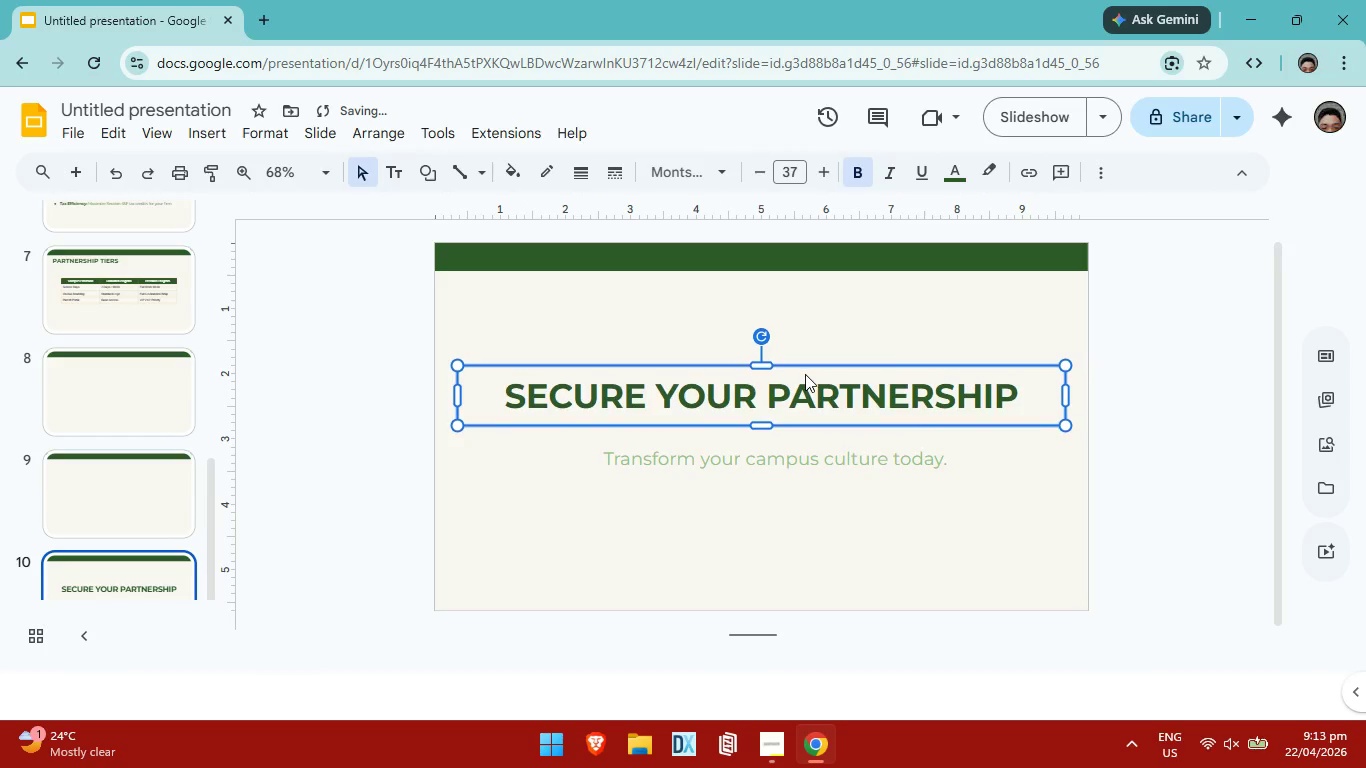 
key(ArrowUp)
 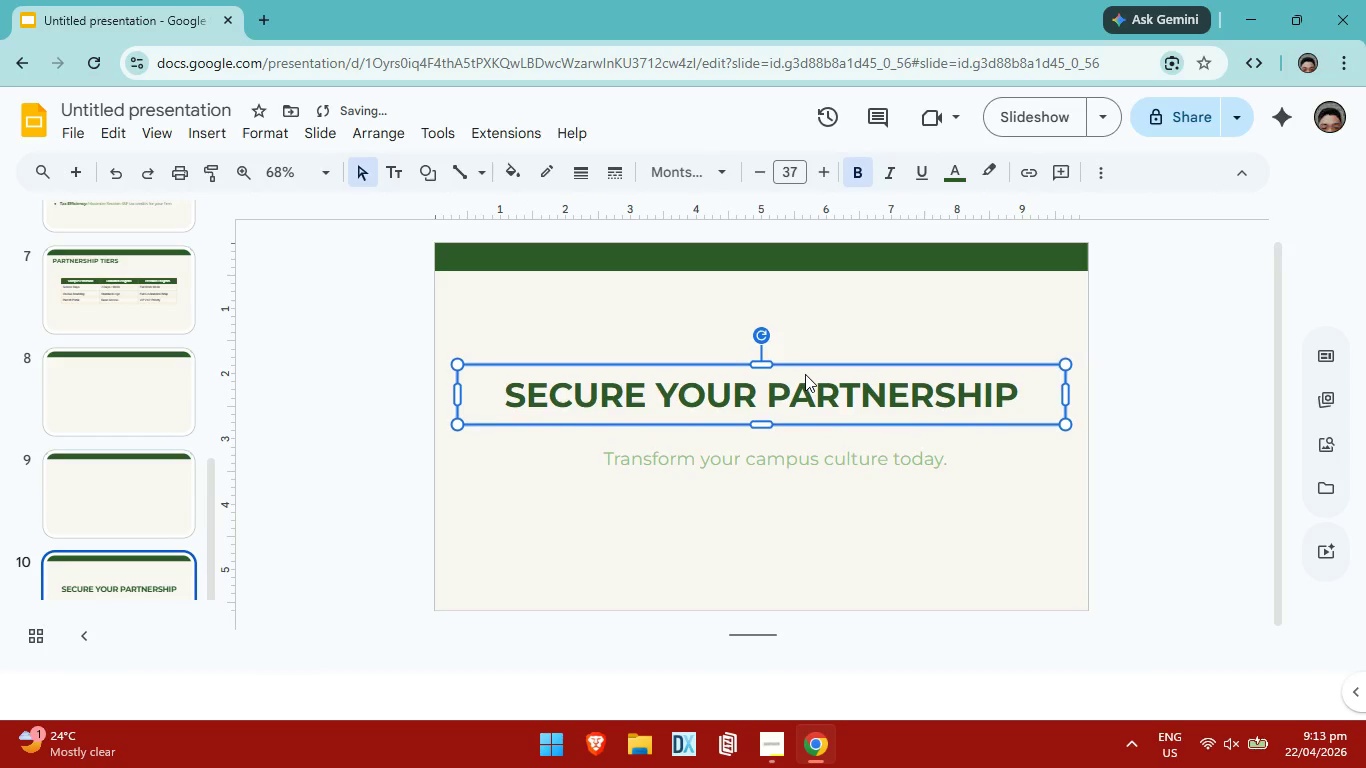 
key(ArrowUp)
 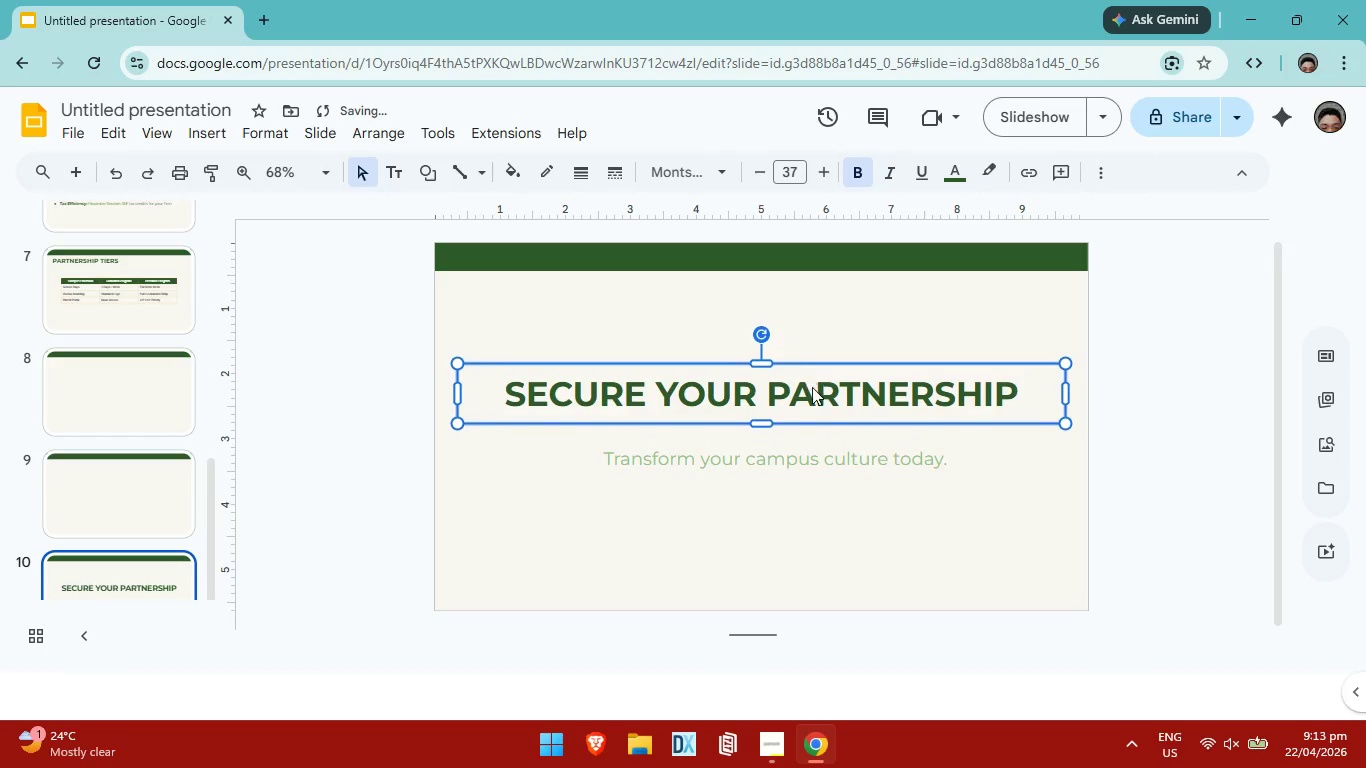 
key(ArrowUp)
 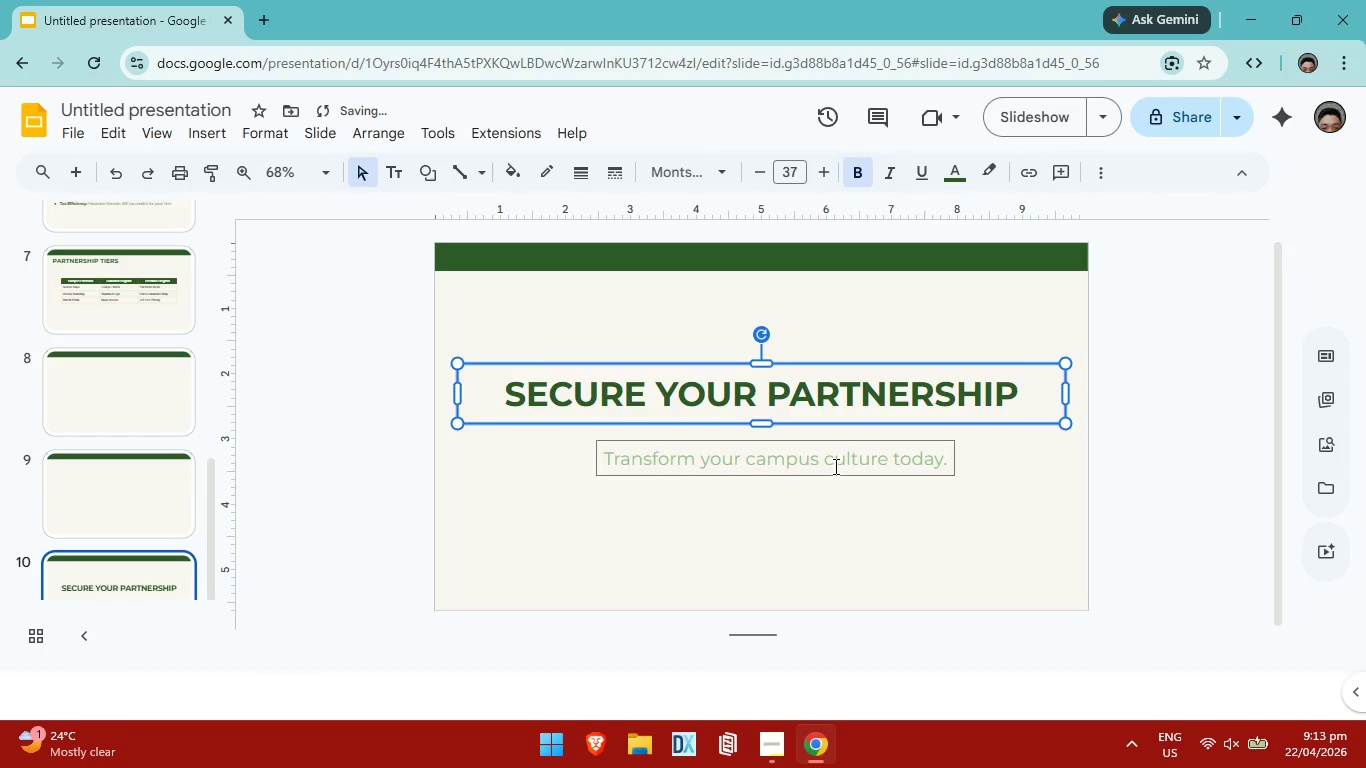 
left_click([834, 466])
 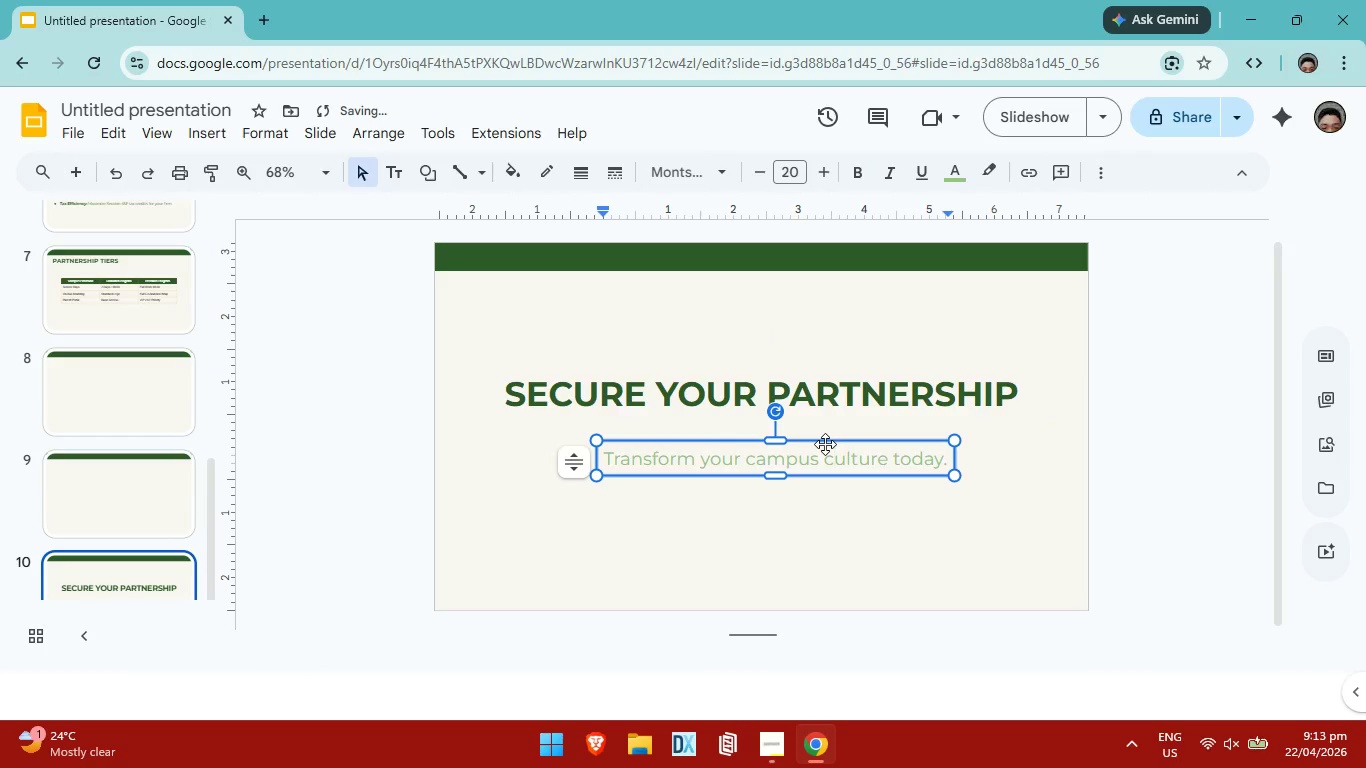 
left_click([825, 444])
 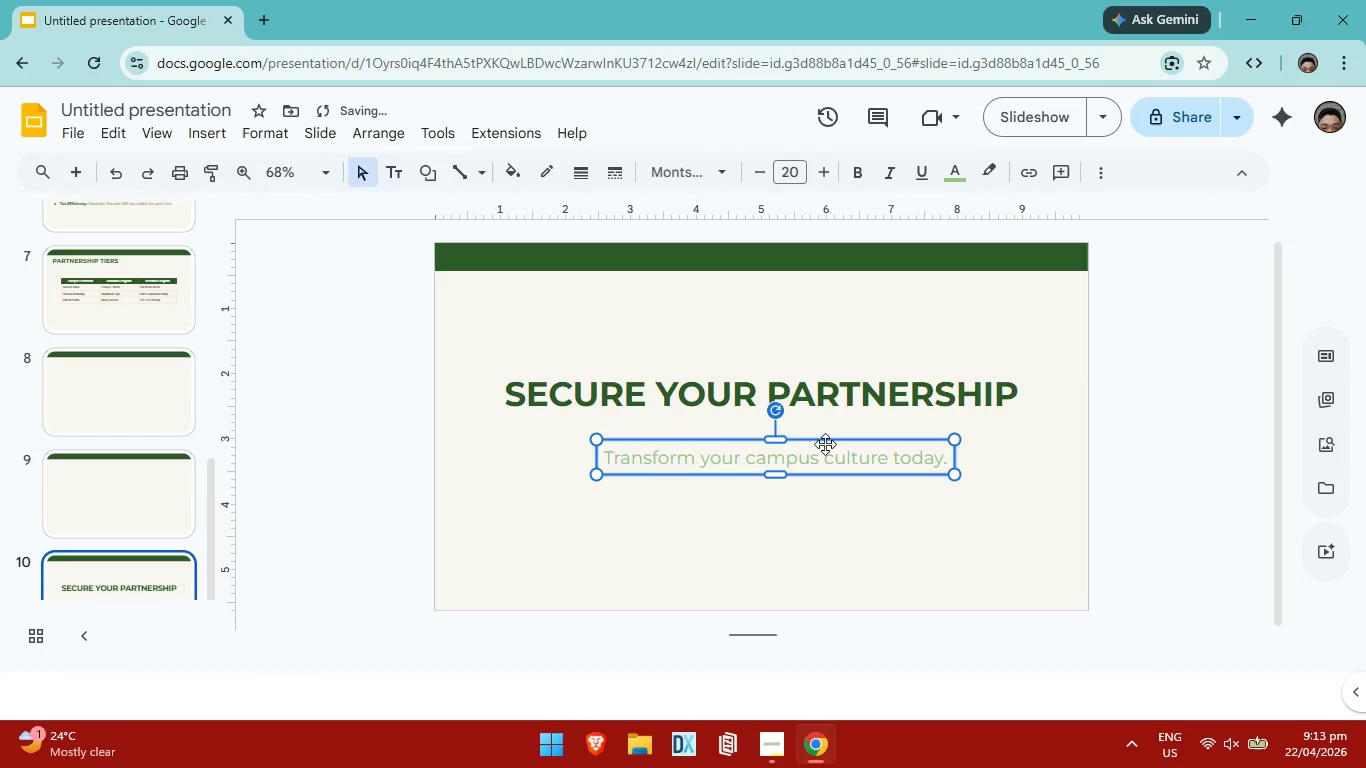 
key(ArrowUp)
 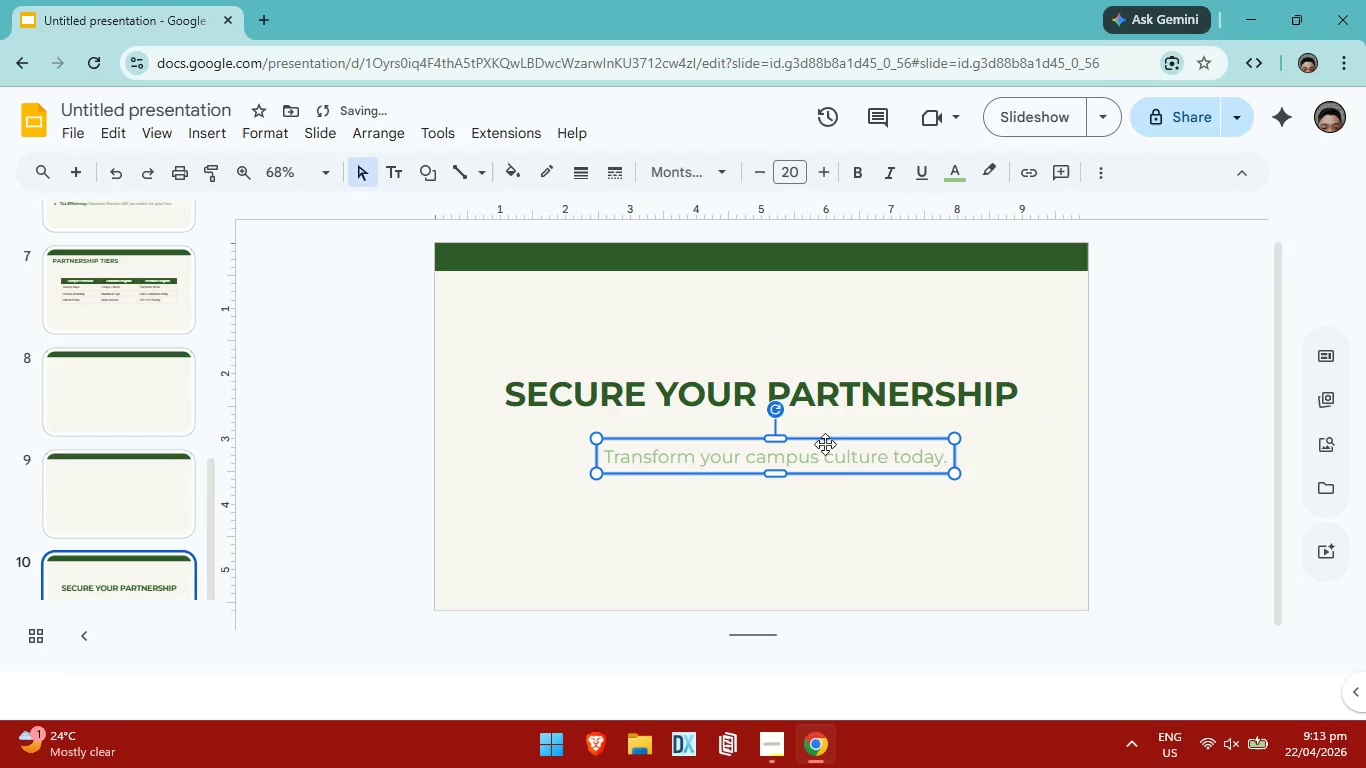 
key(ArrowUp)
 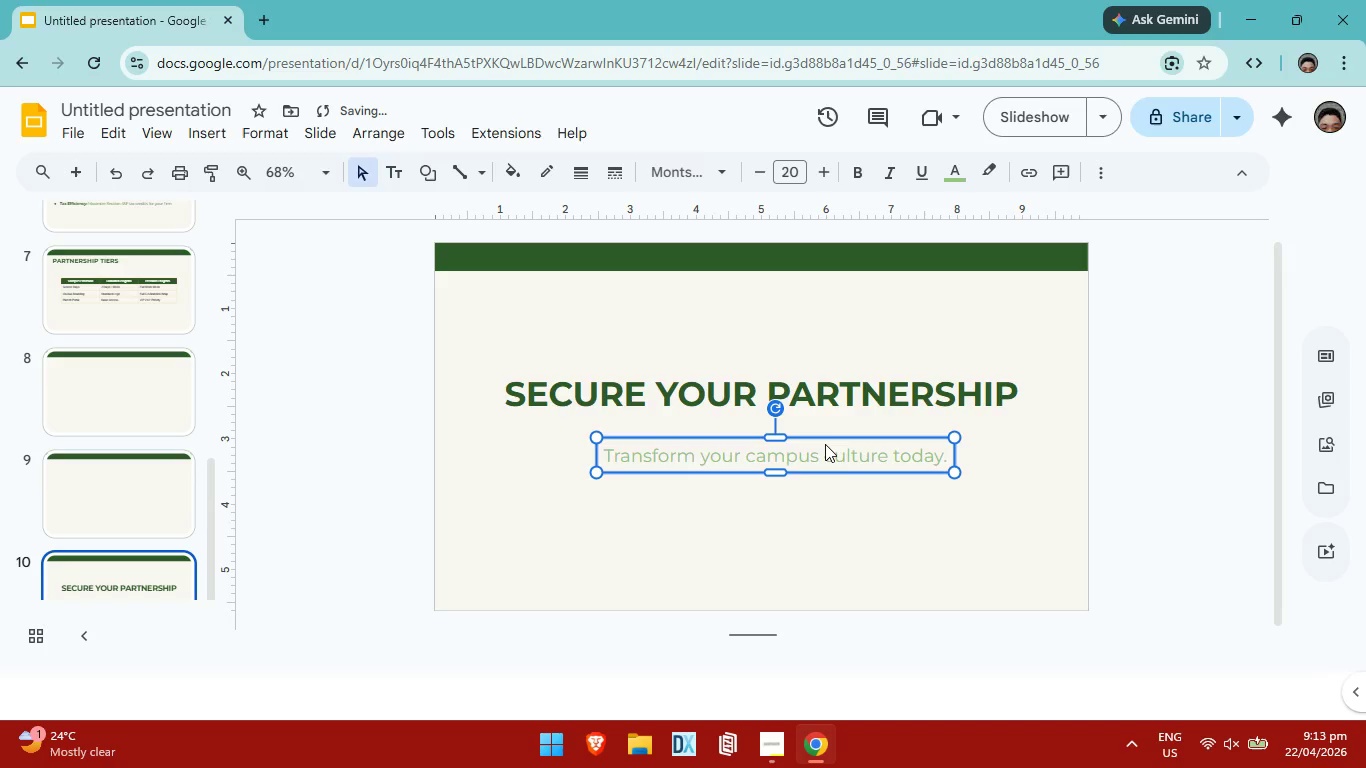 
key(ArrowUp)
 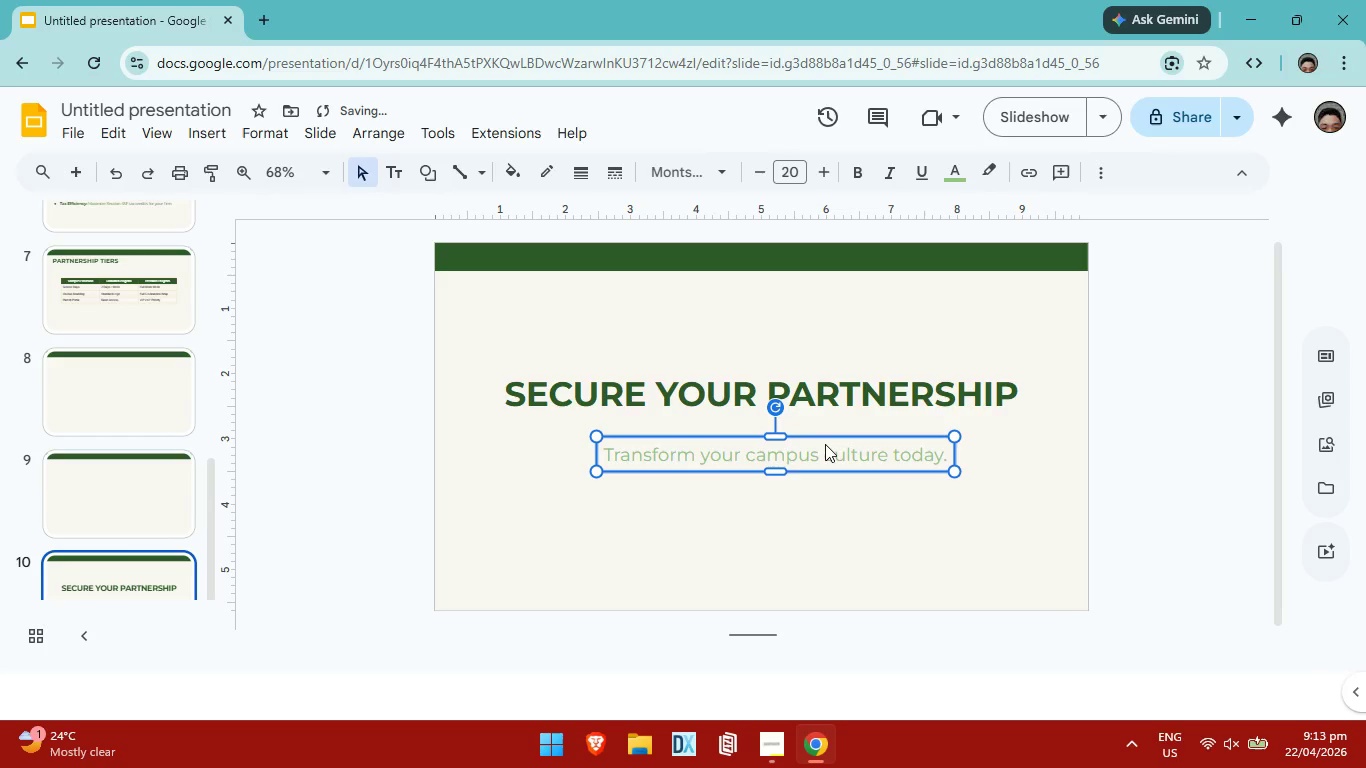 
key(ArrowUp)
 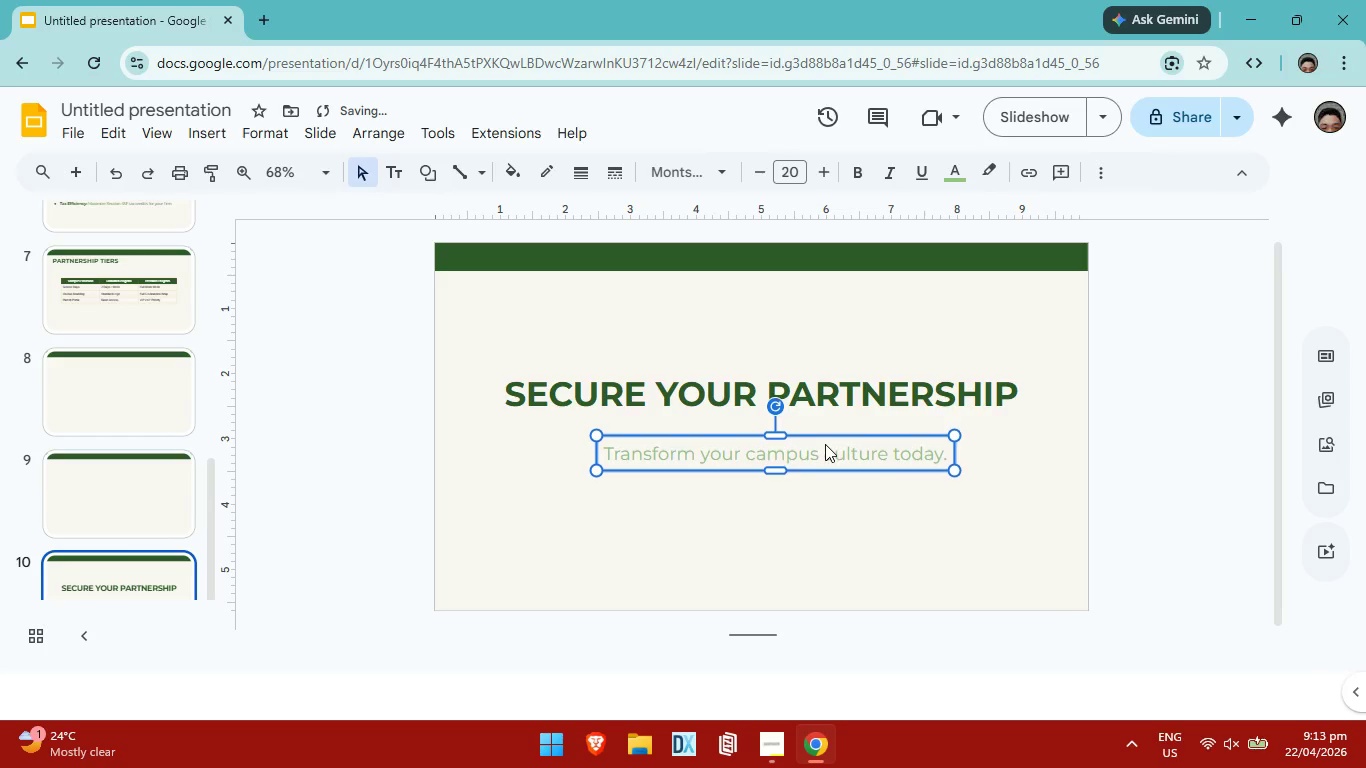 
key(ArrowUp)
 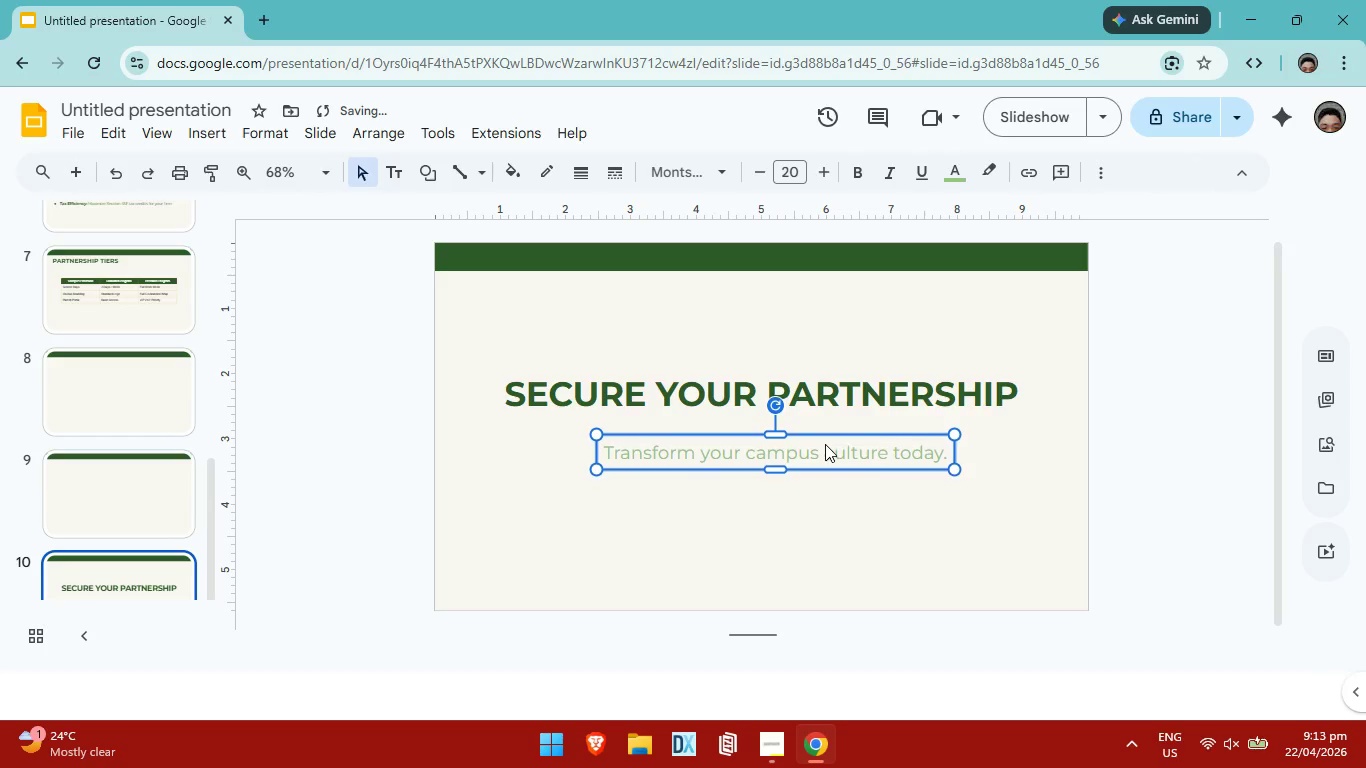 
key(ArrowUp)
 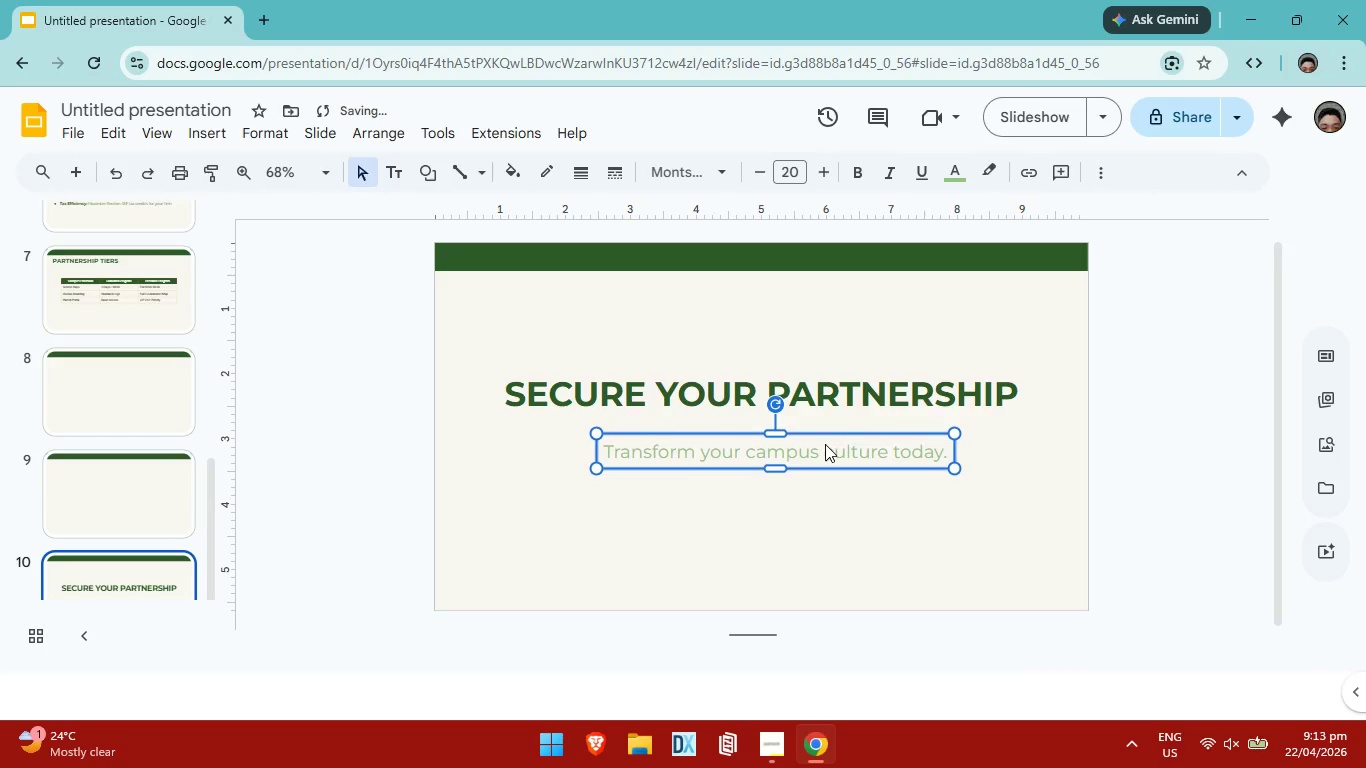 
key(ArrowUp)
 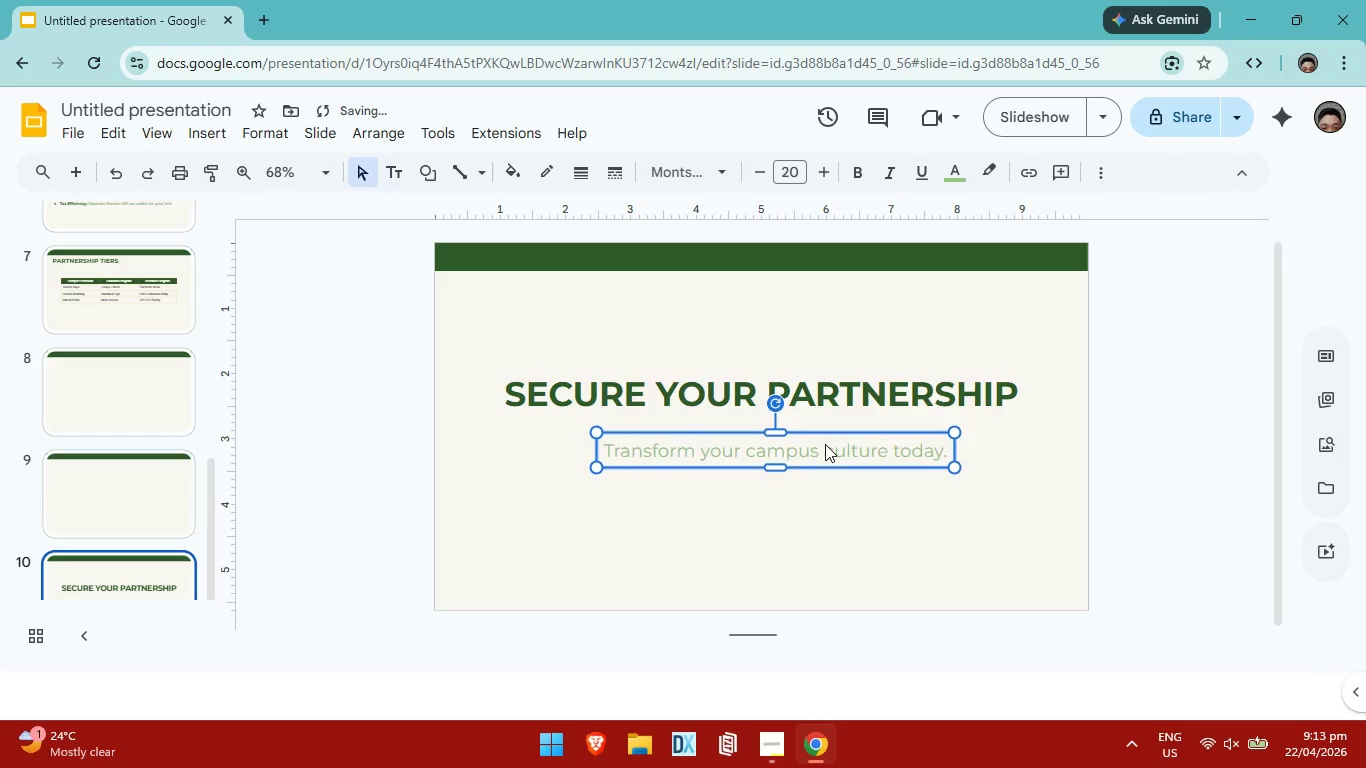 
key(ArrowUp)
 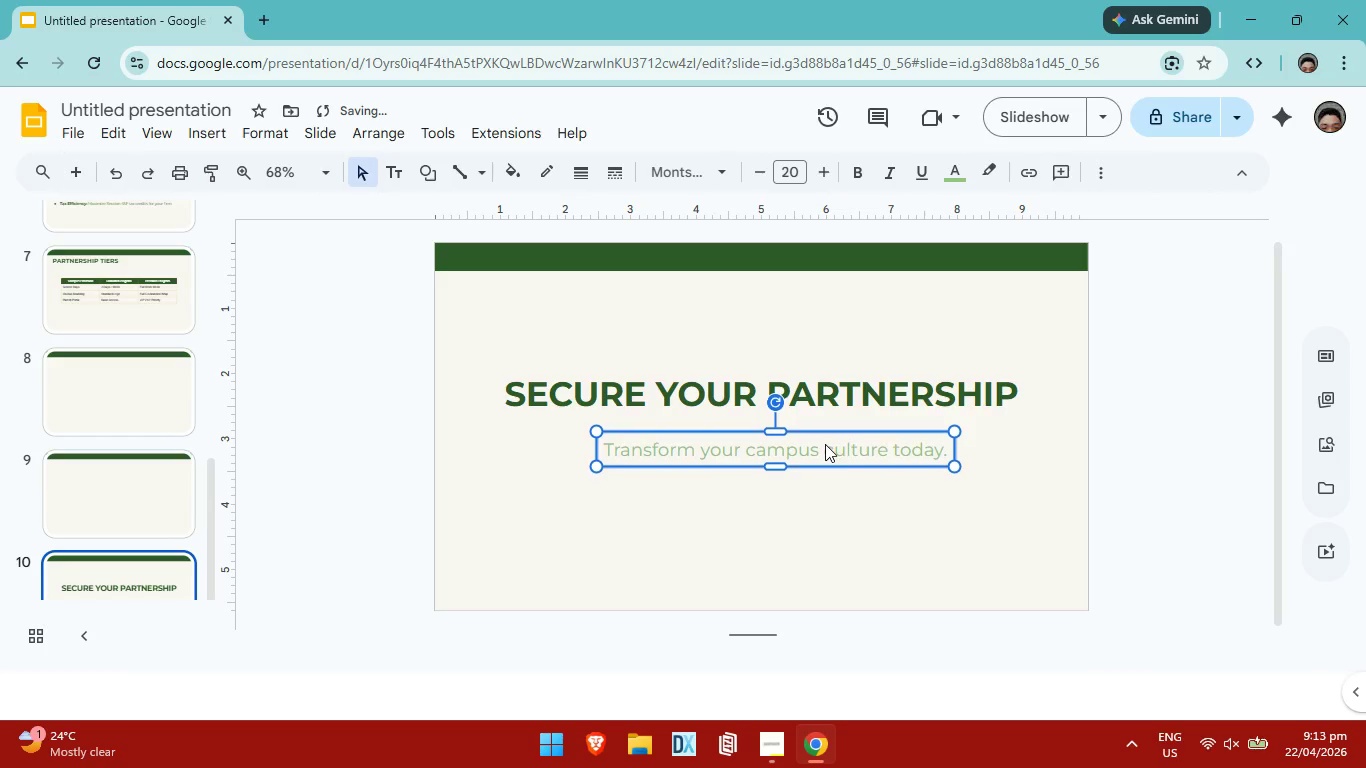 
key(ArrowUp)
 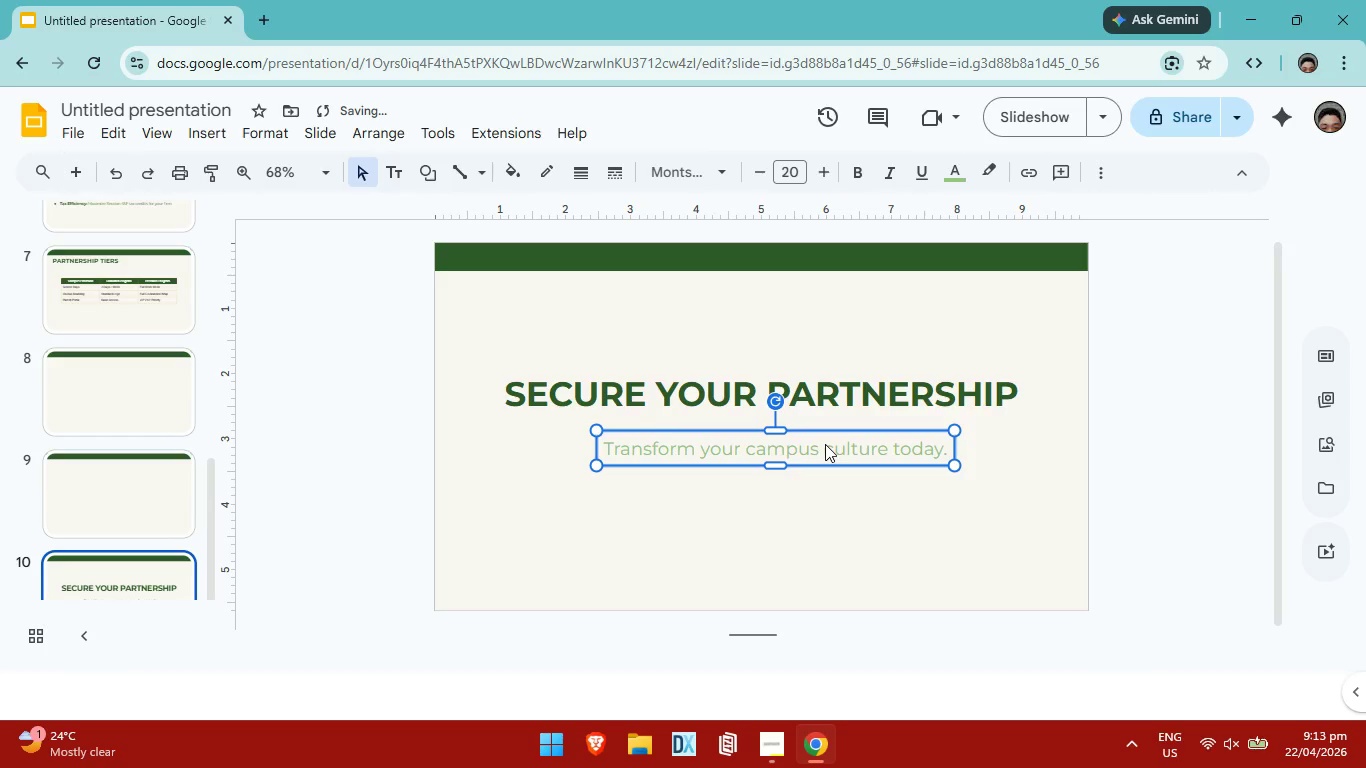 
key(ArrowUp)
 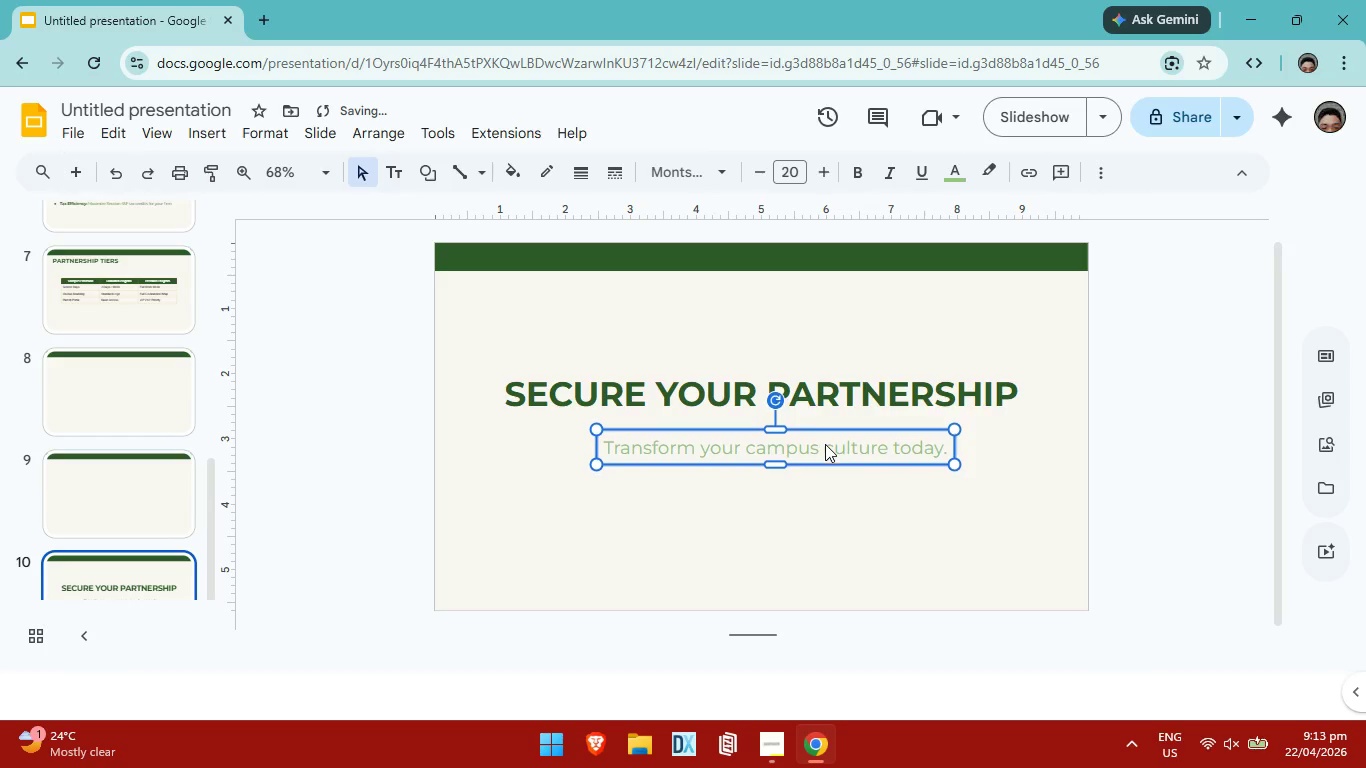 
key(ArrowUp)
 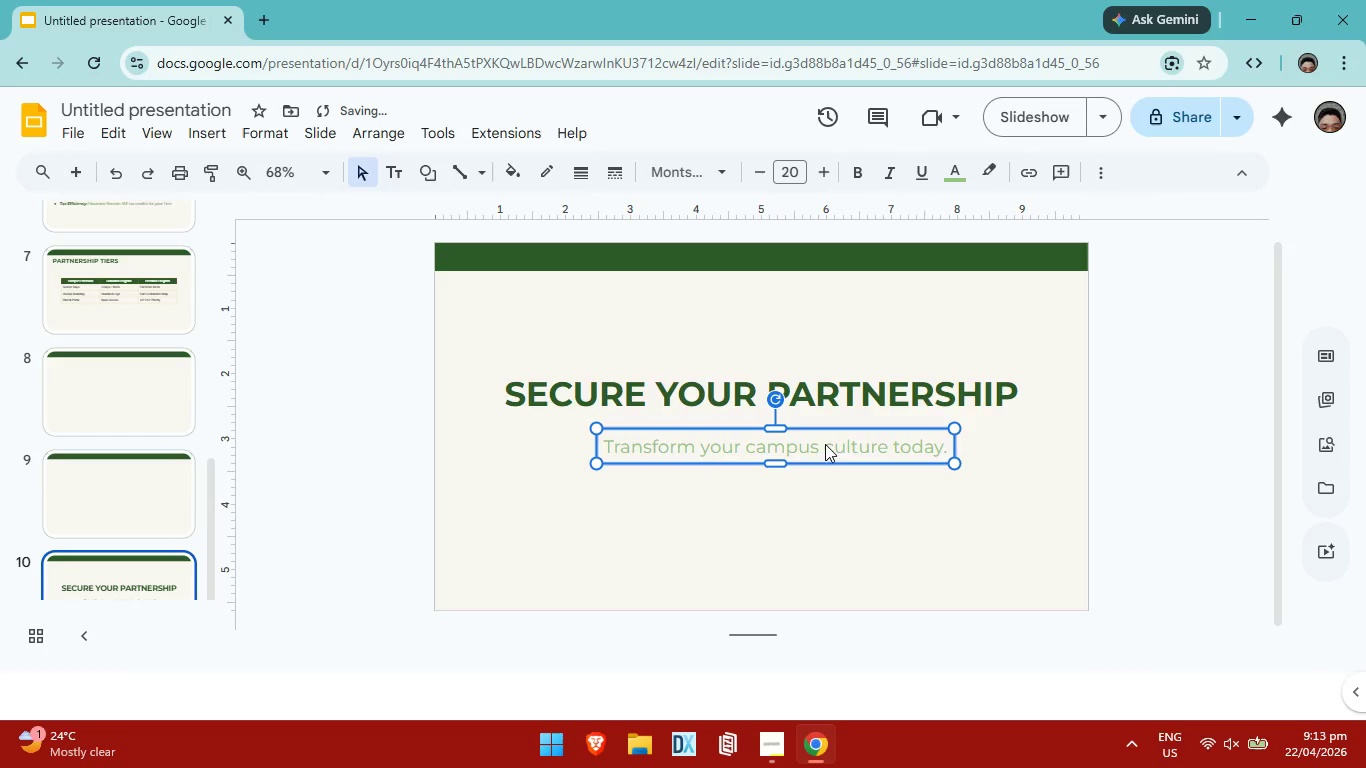 
key(ArrowUp)
 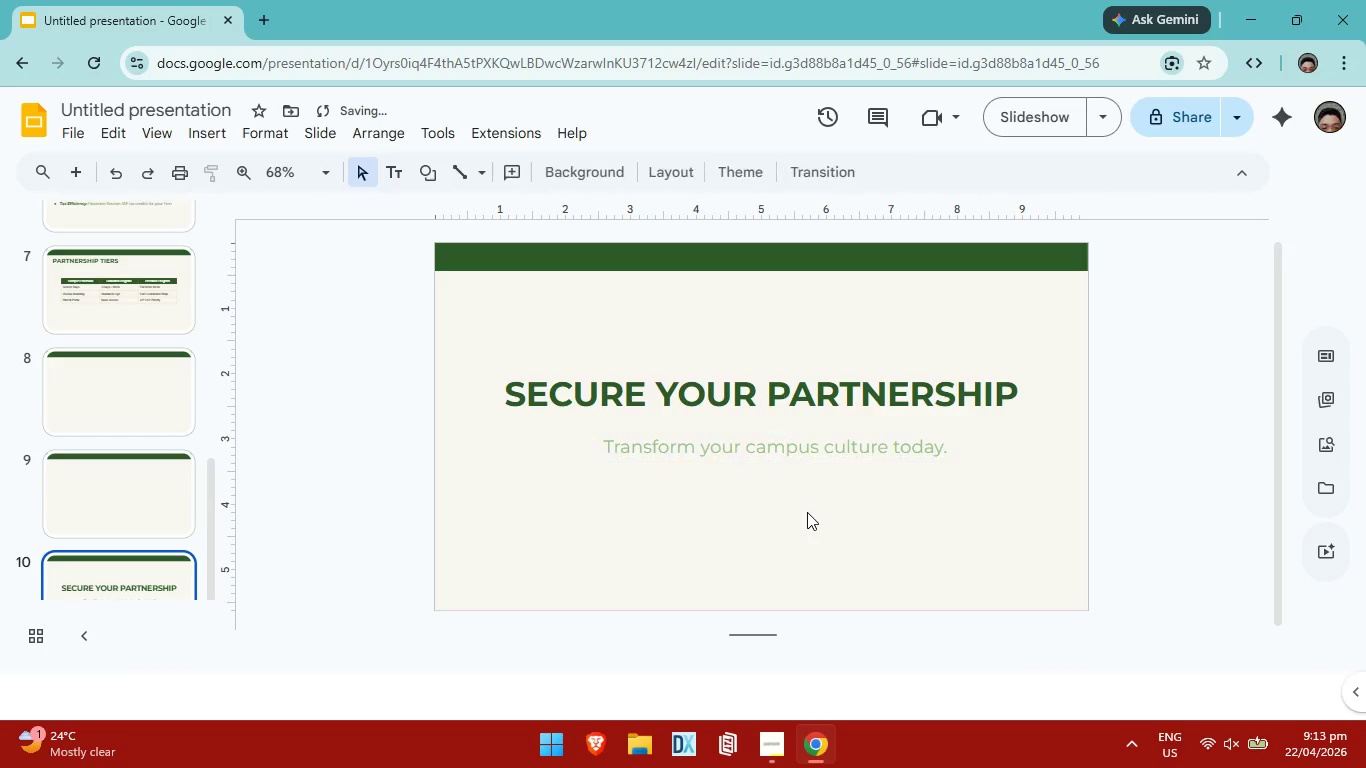 
left_click([807, 512])
 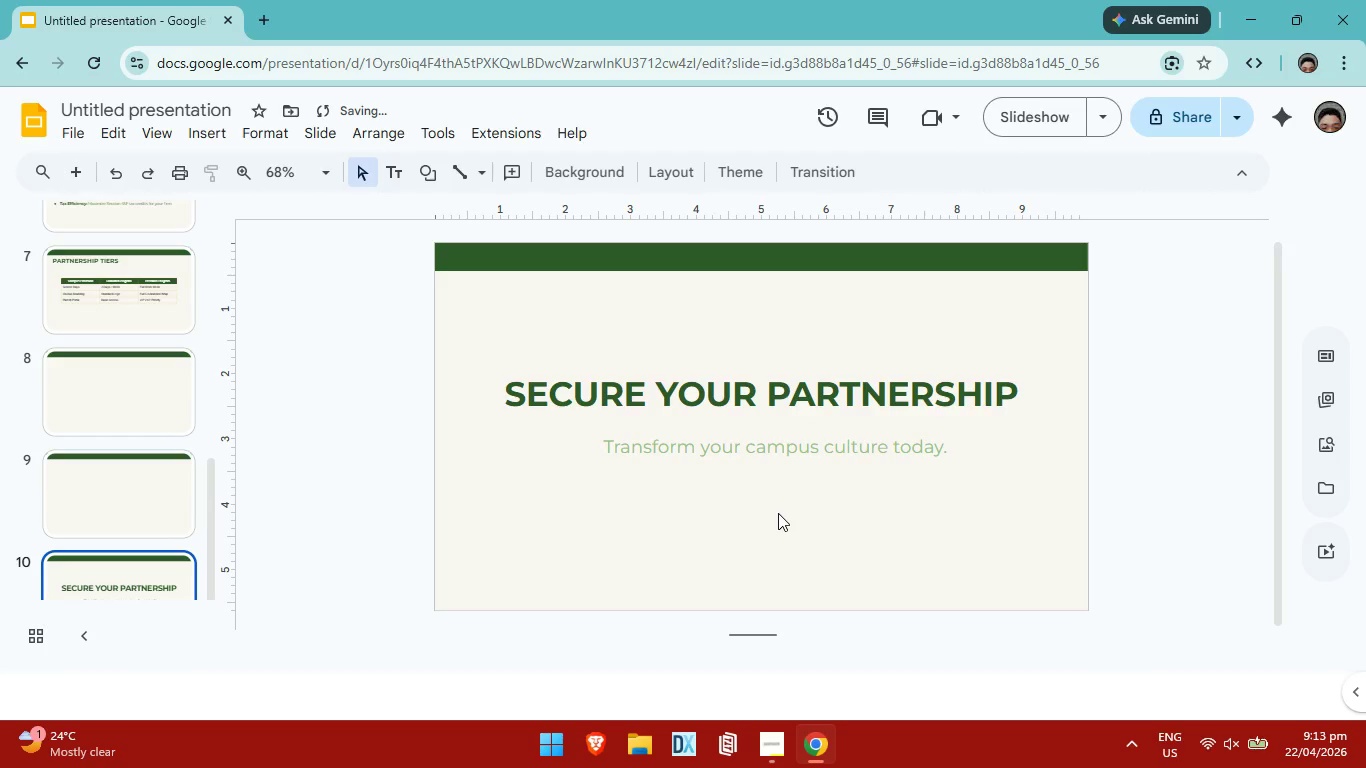 
key(ArrowUp)
 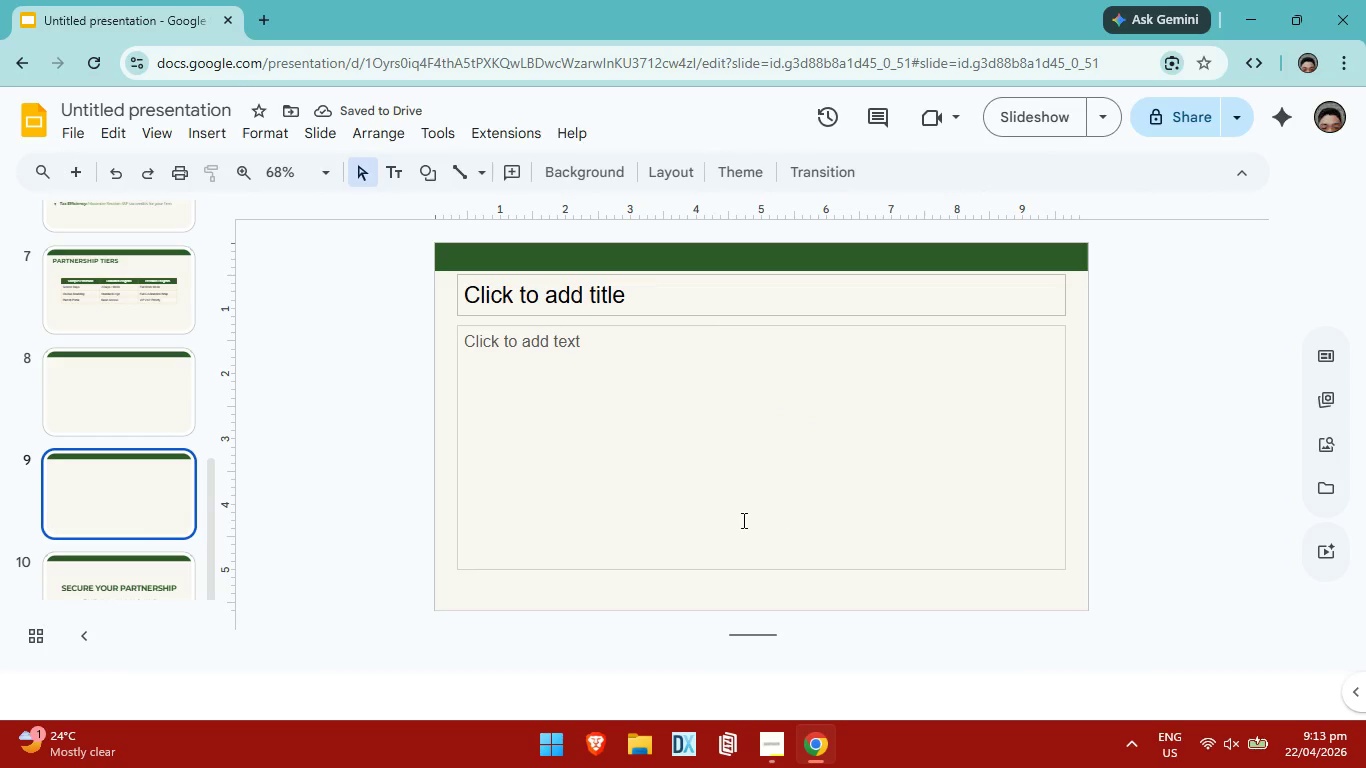 
scroll: coordinate [146, 415], scroll_direction: down, amount: 4.0
 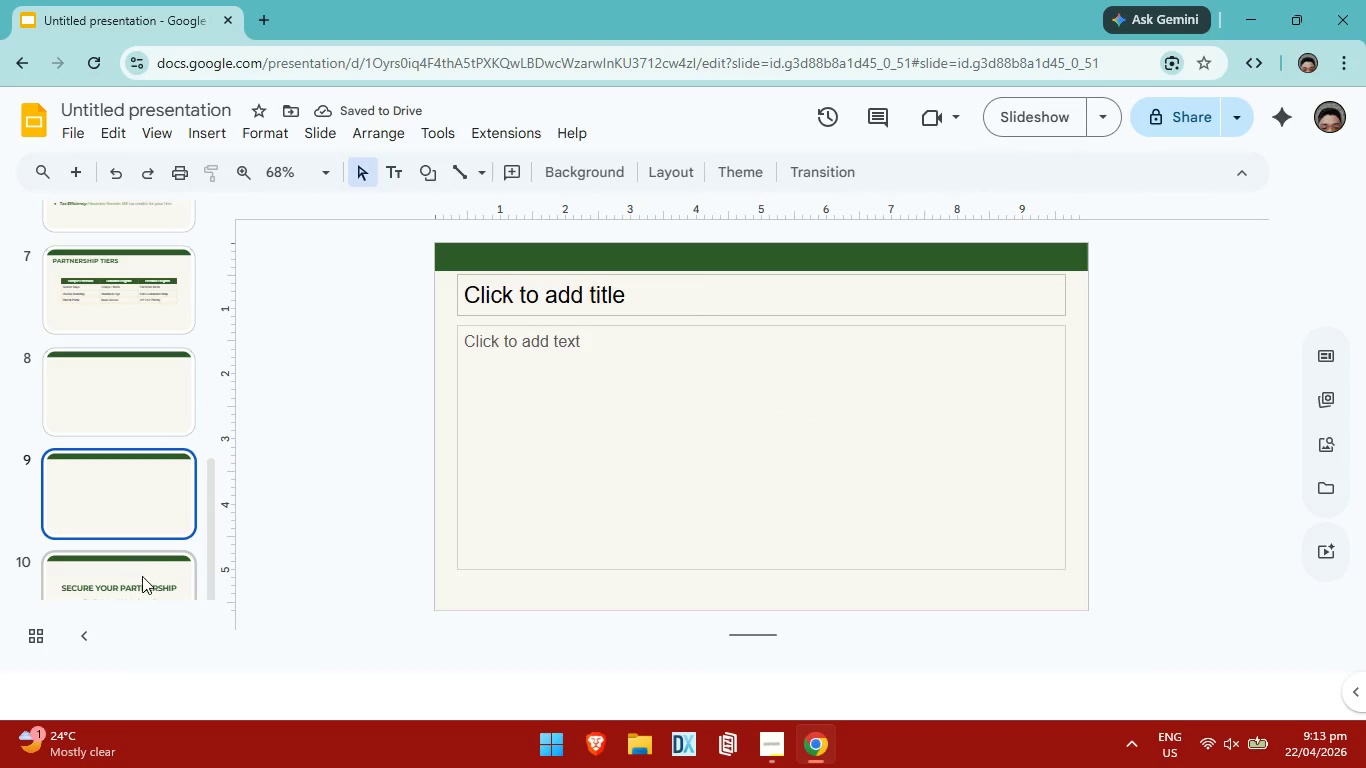 
left_click([142, 576])
 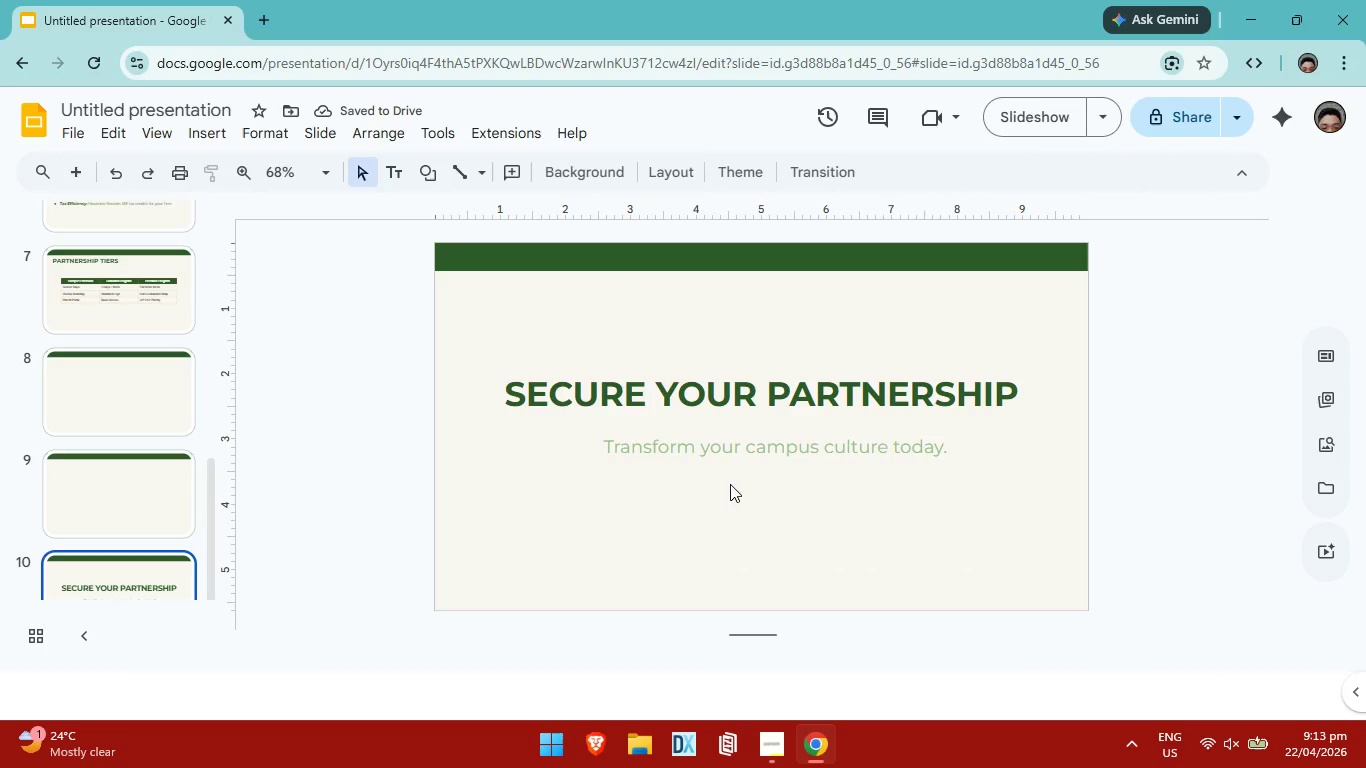 
left_click([730, 484])
 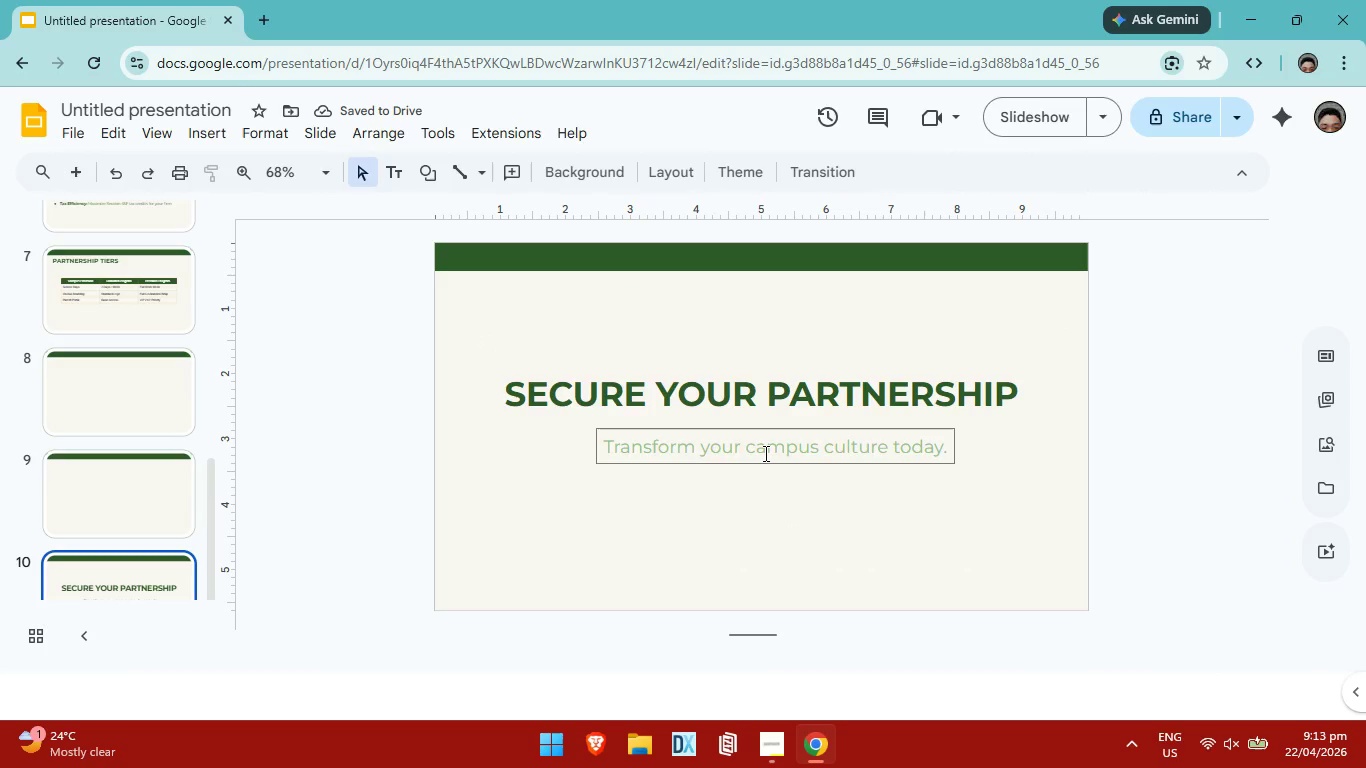 
left_click([764, 453])
 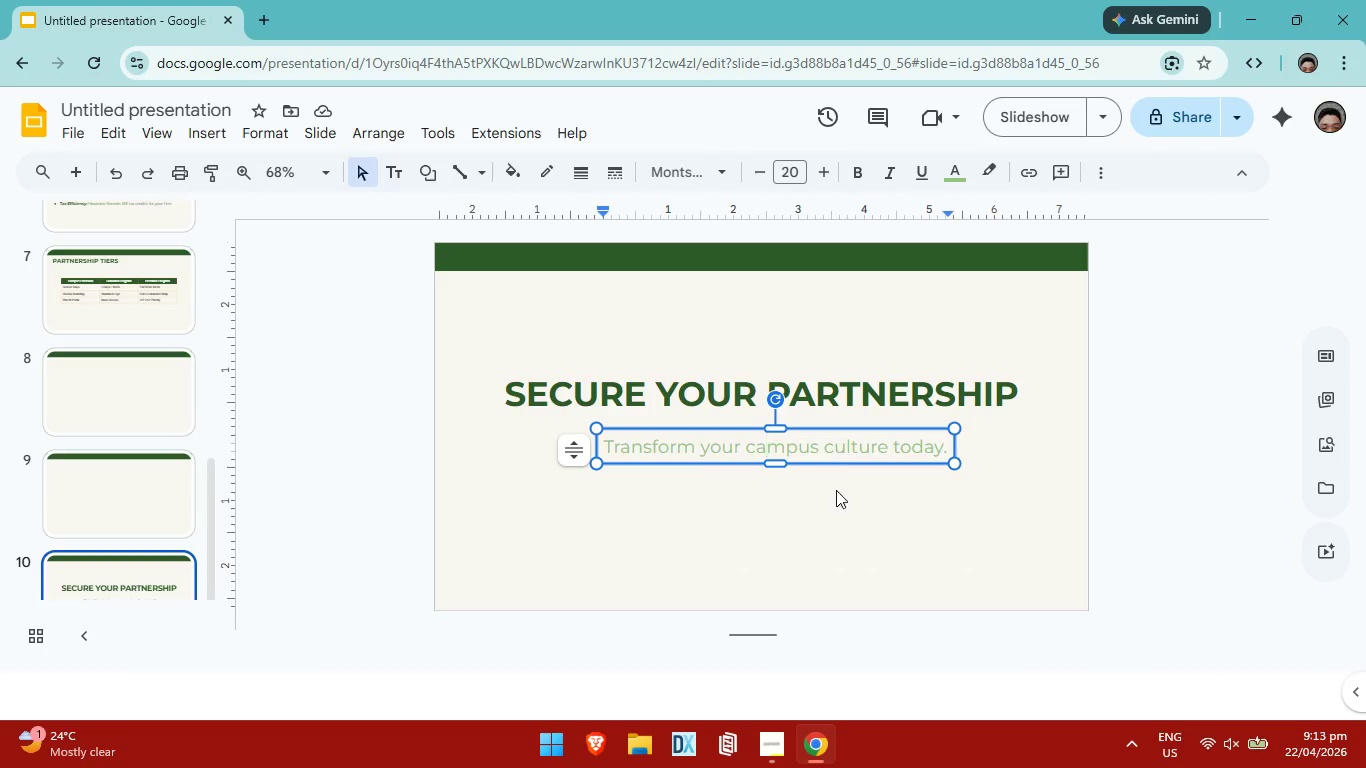 
left_click([838, 497])
 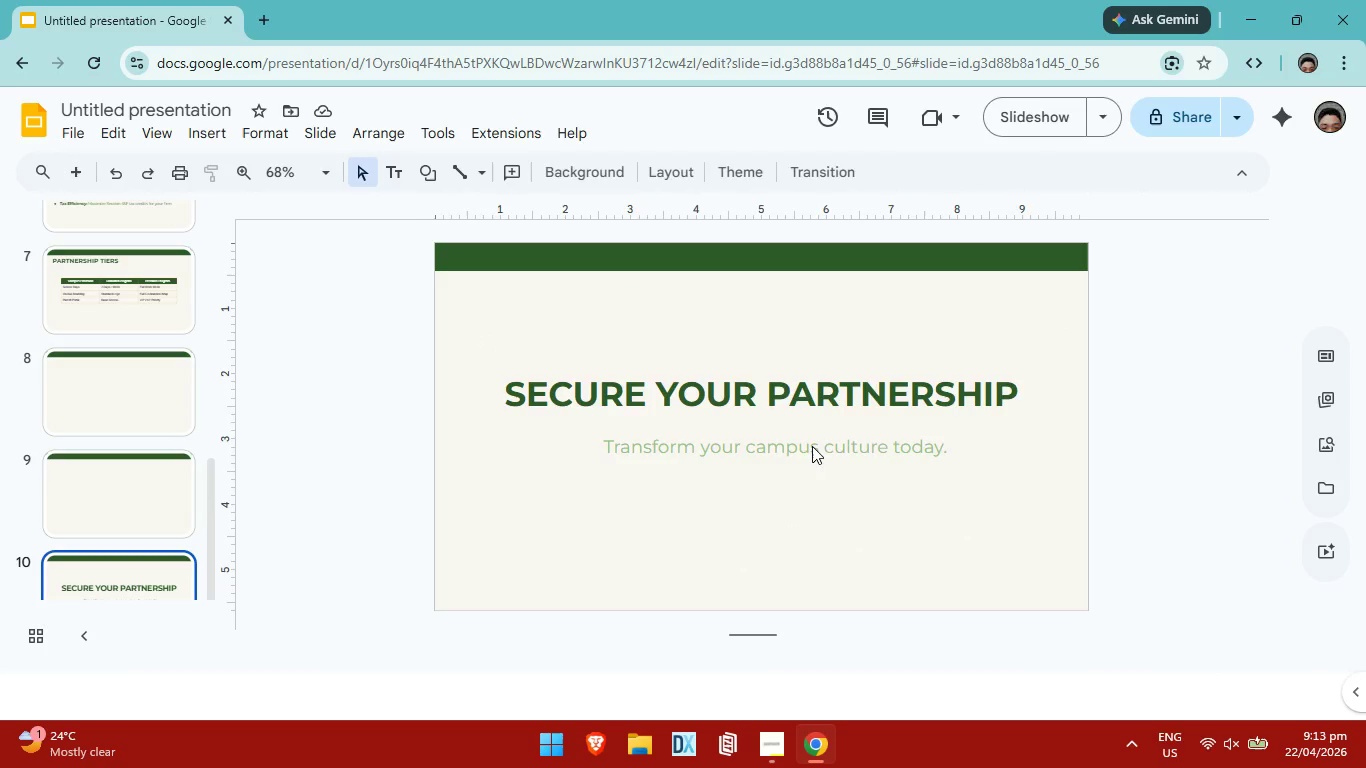 
left_click([812, 446])
 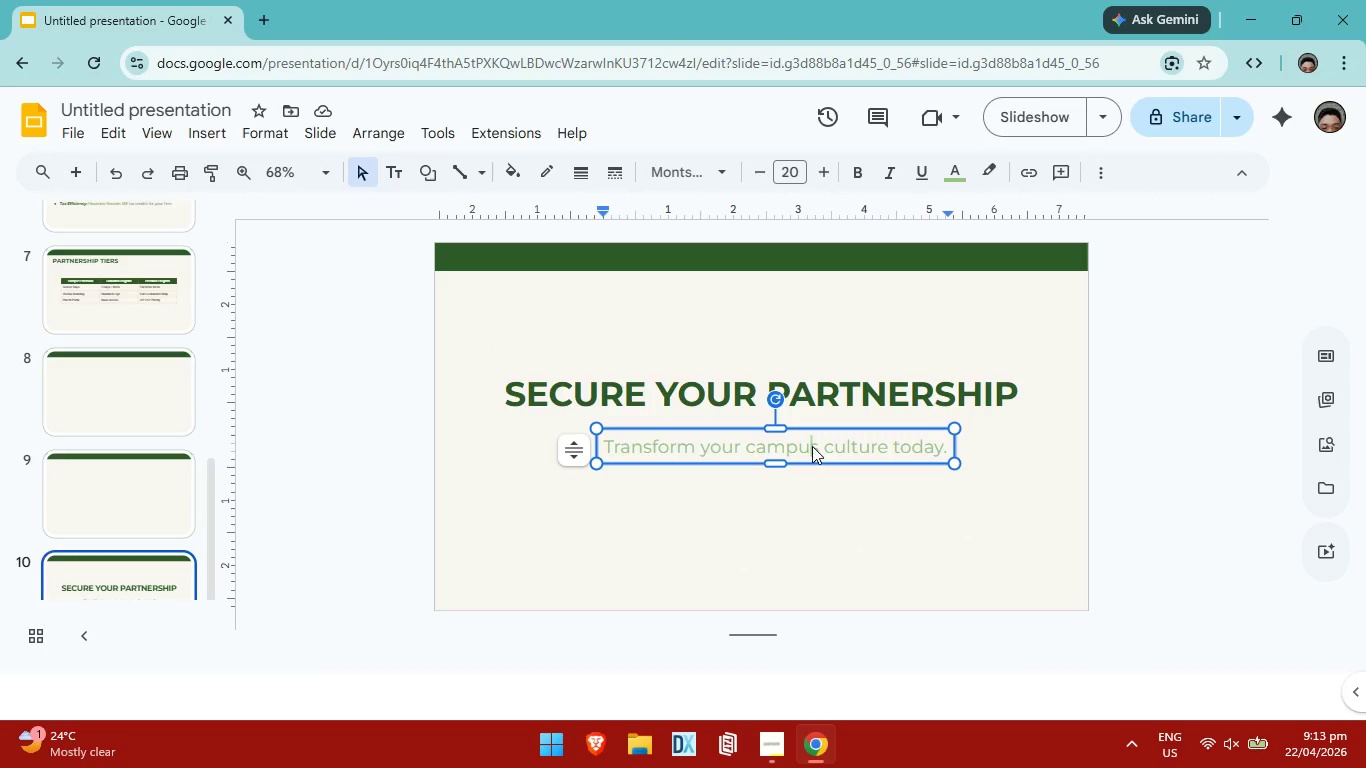 
key(ArrowUp)
 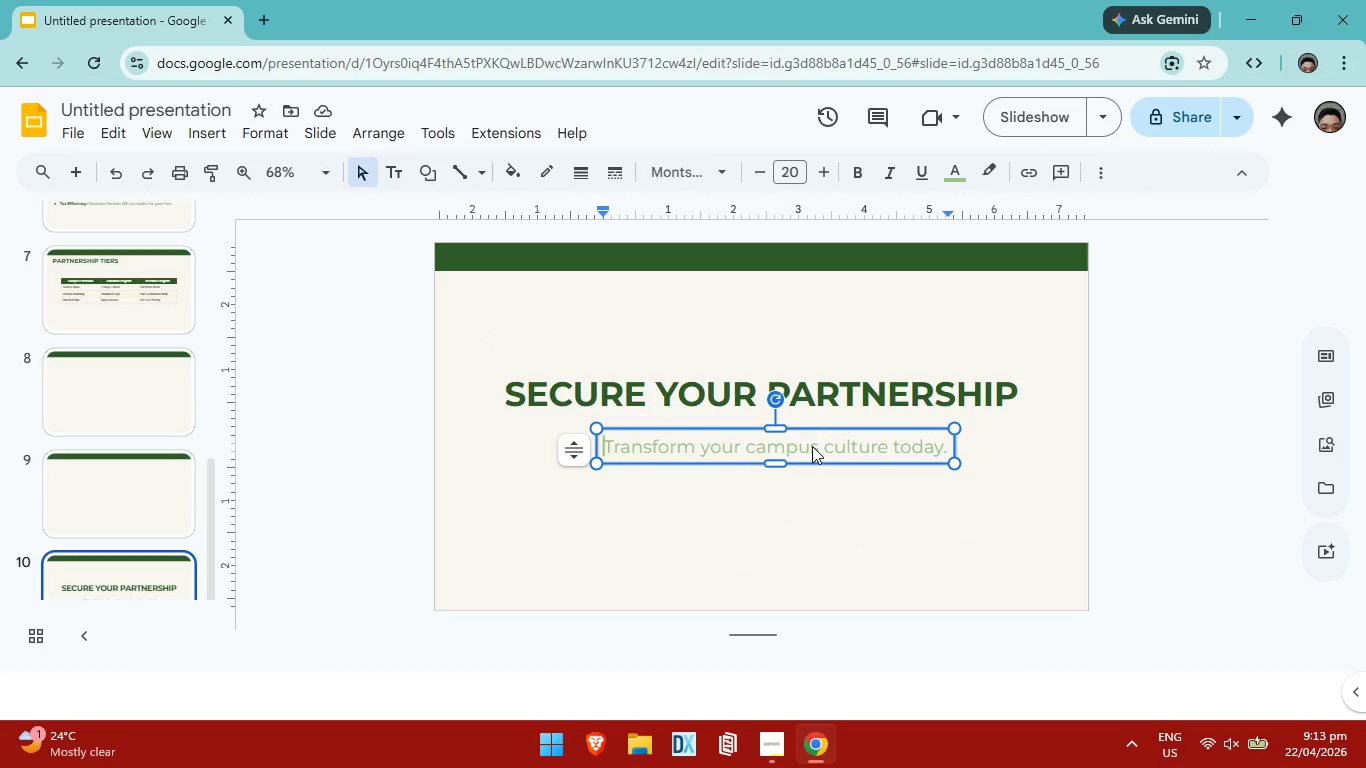 
key(ArrowUp)
 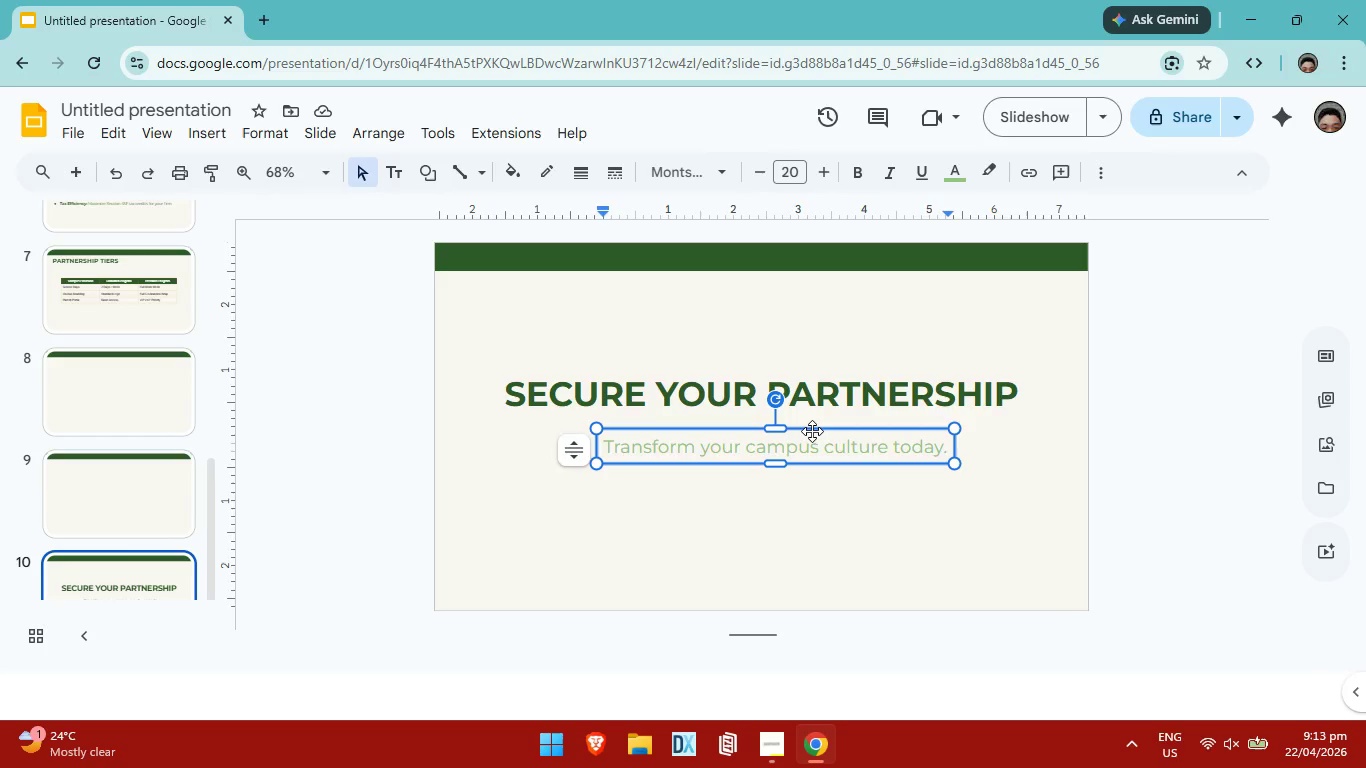 
left_click([812, 431])
 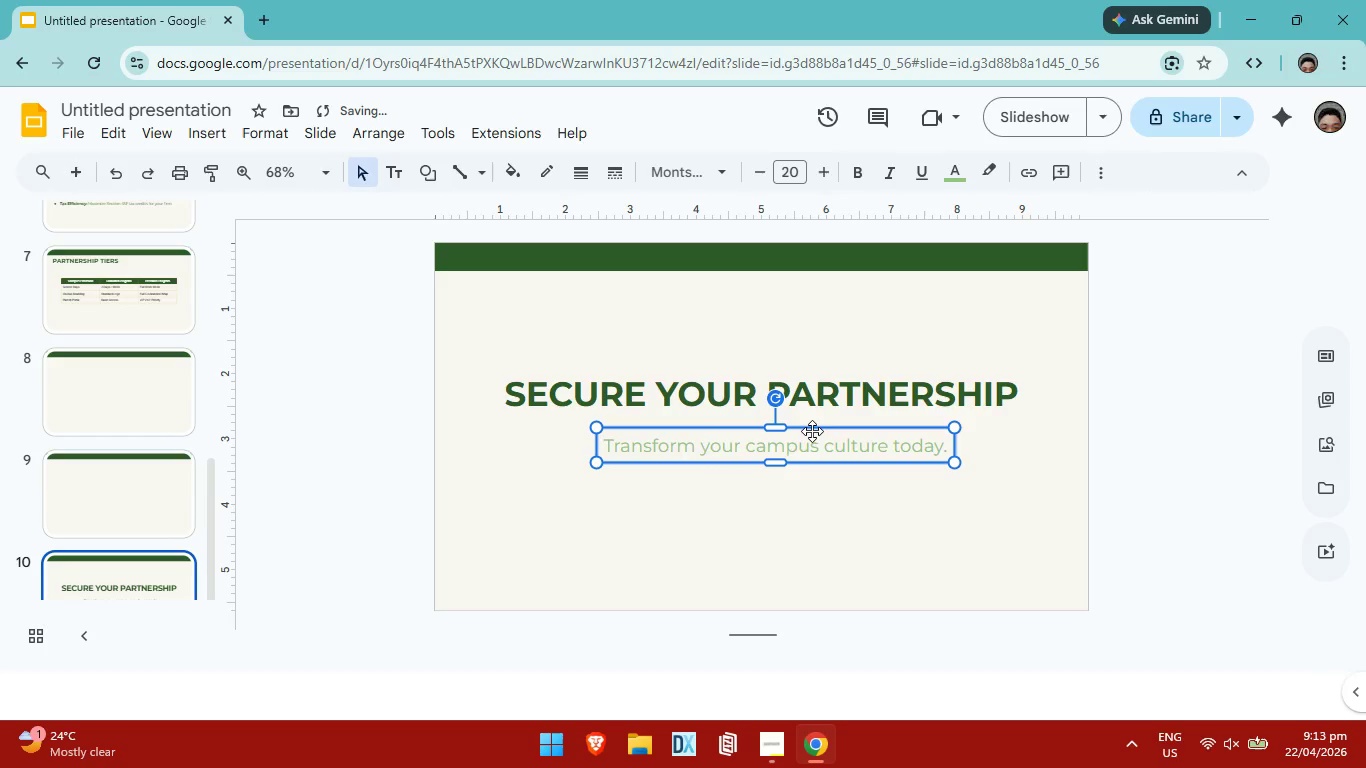 
key(ArrowUp)
 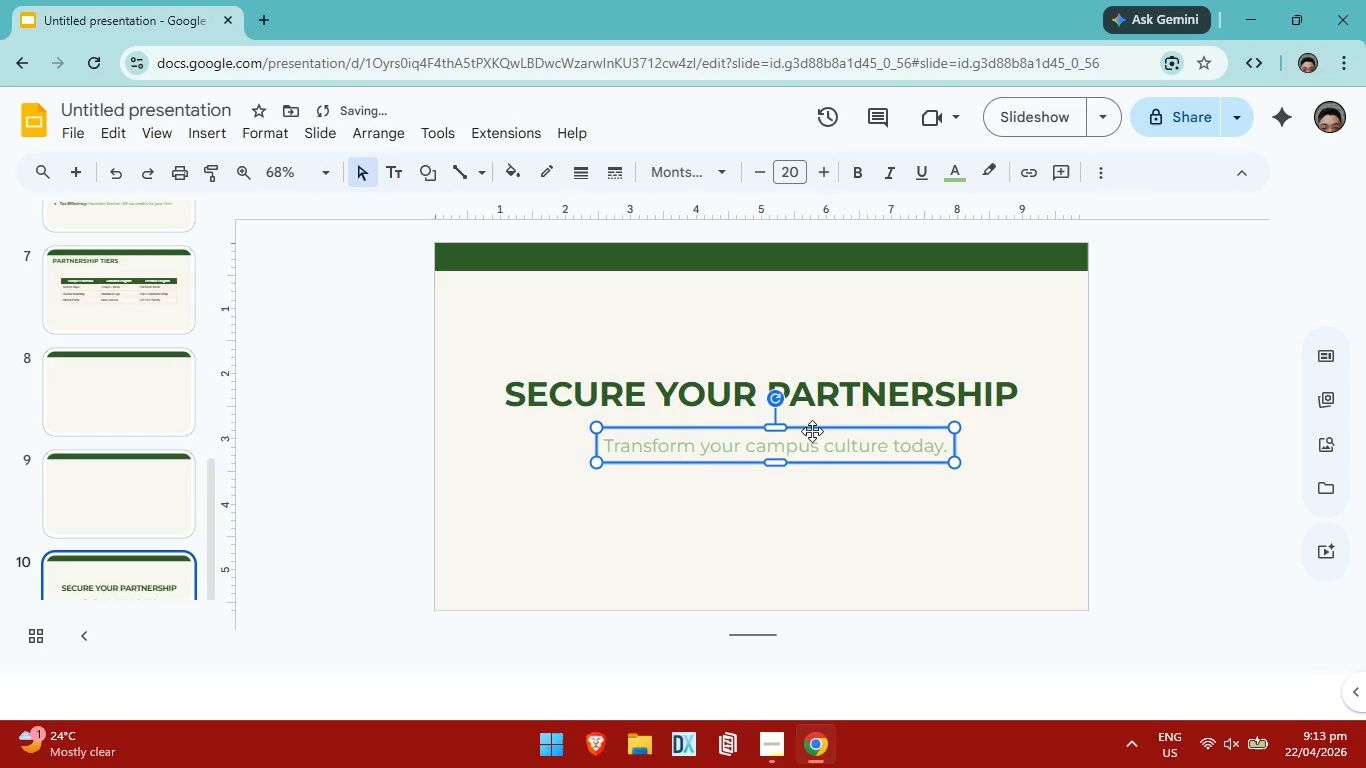 
key(ArrowUp)
 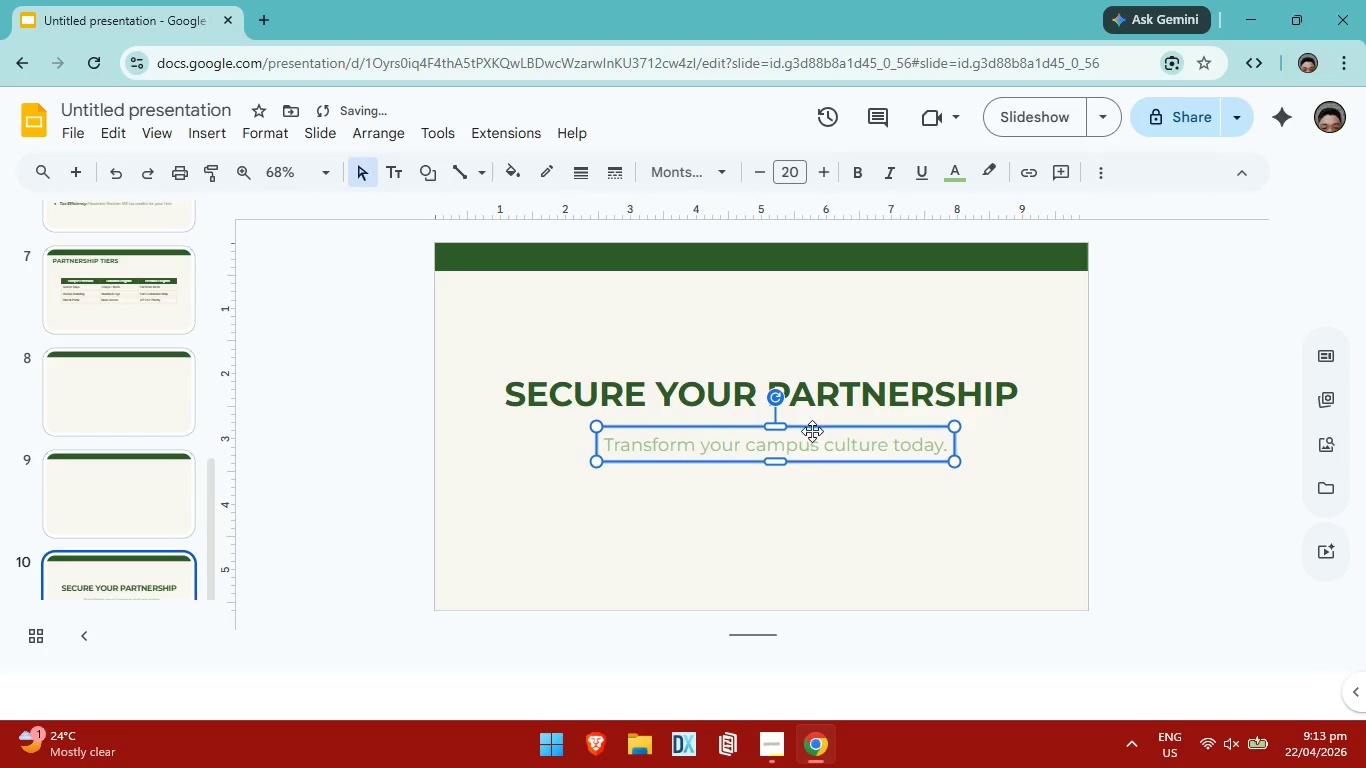 
key(ArrowUp)
 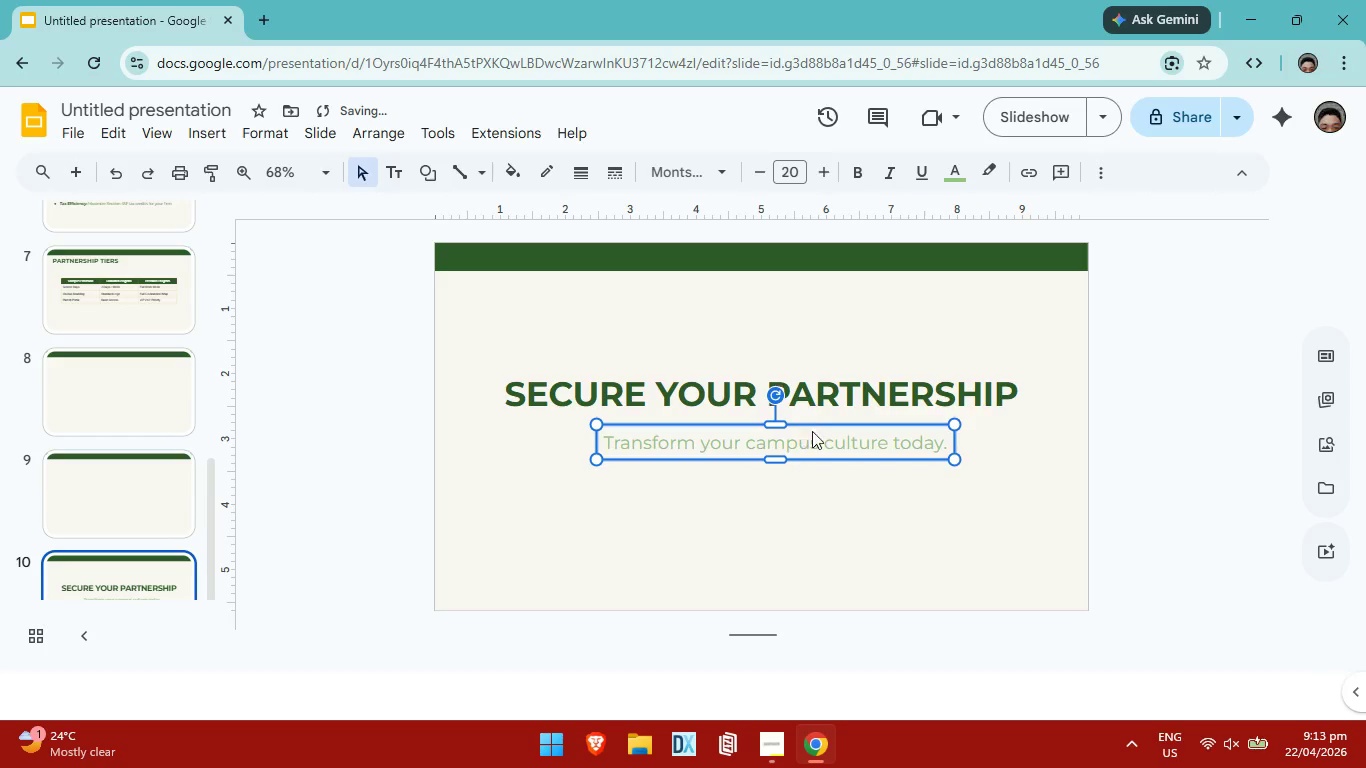 
key(ArrowUp)
 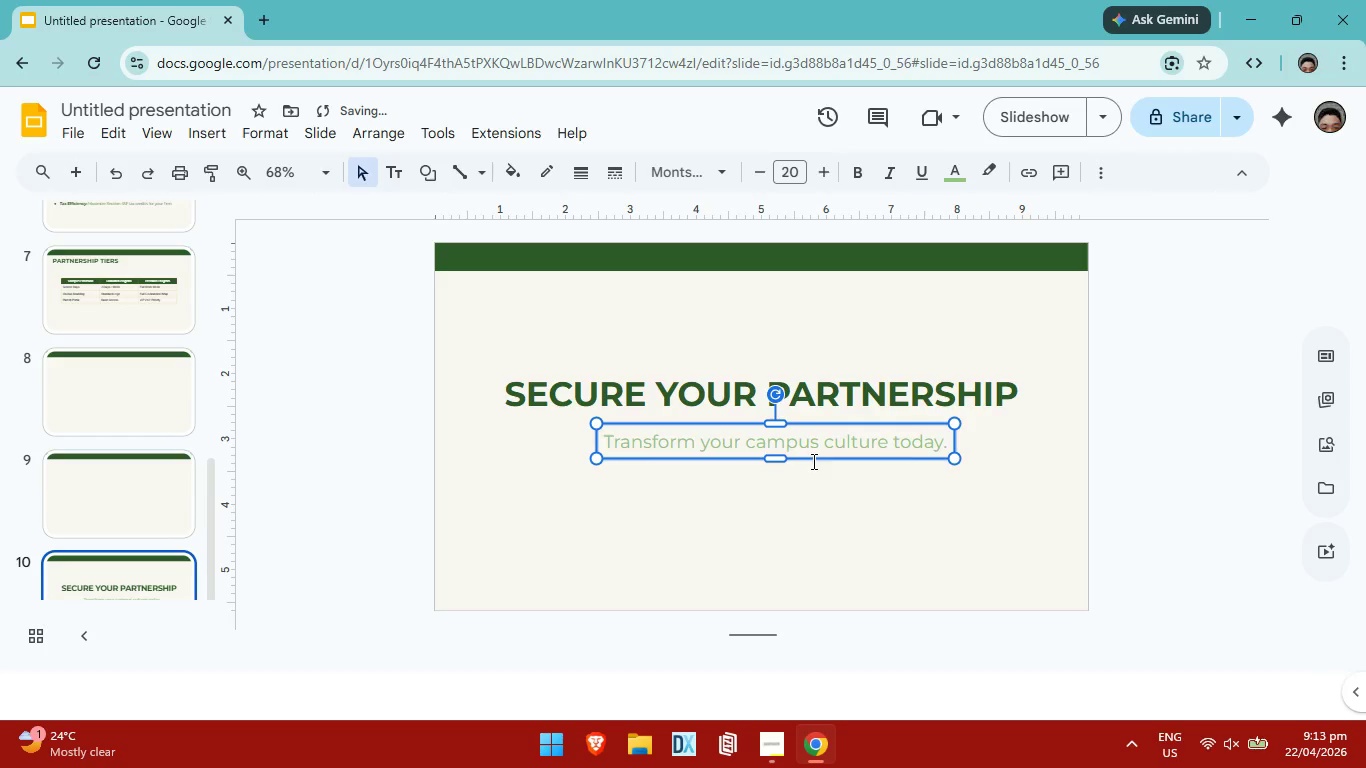 
key(ArrowUp)
 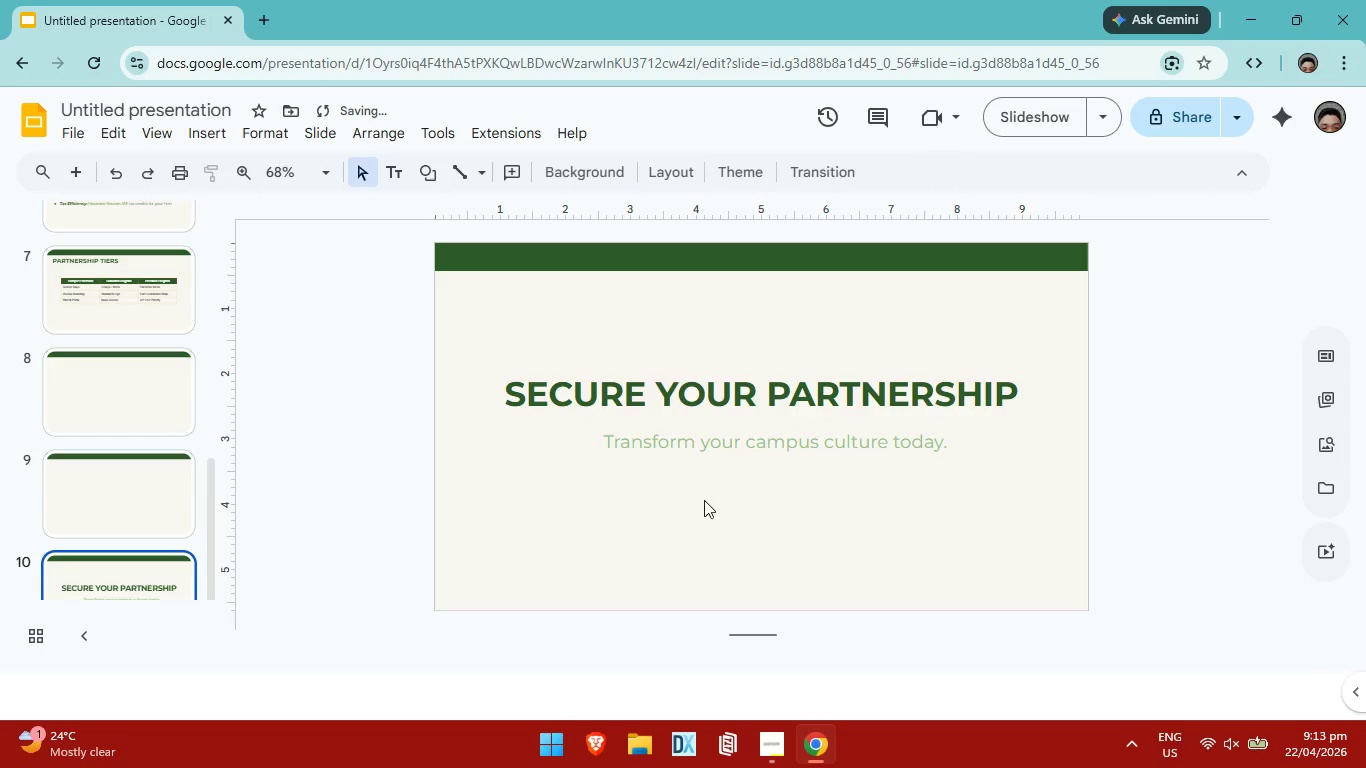 
left_click([715, 485])
 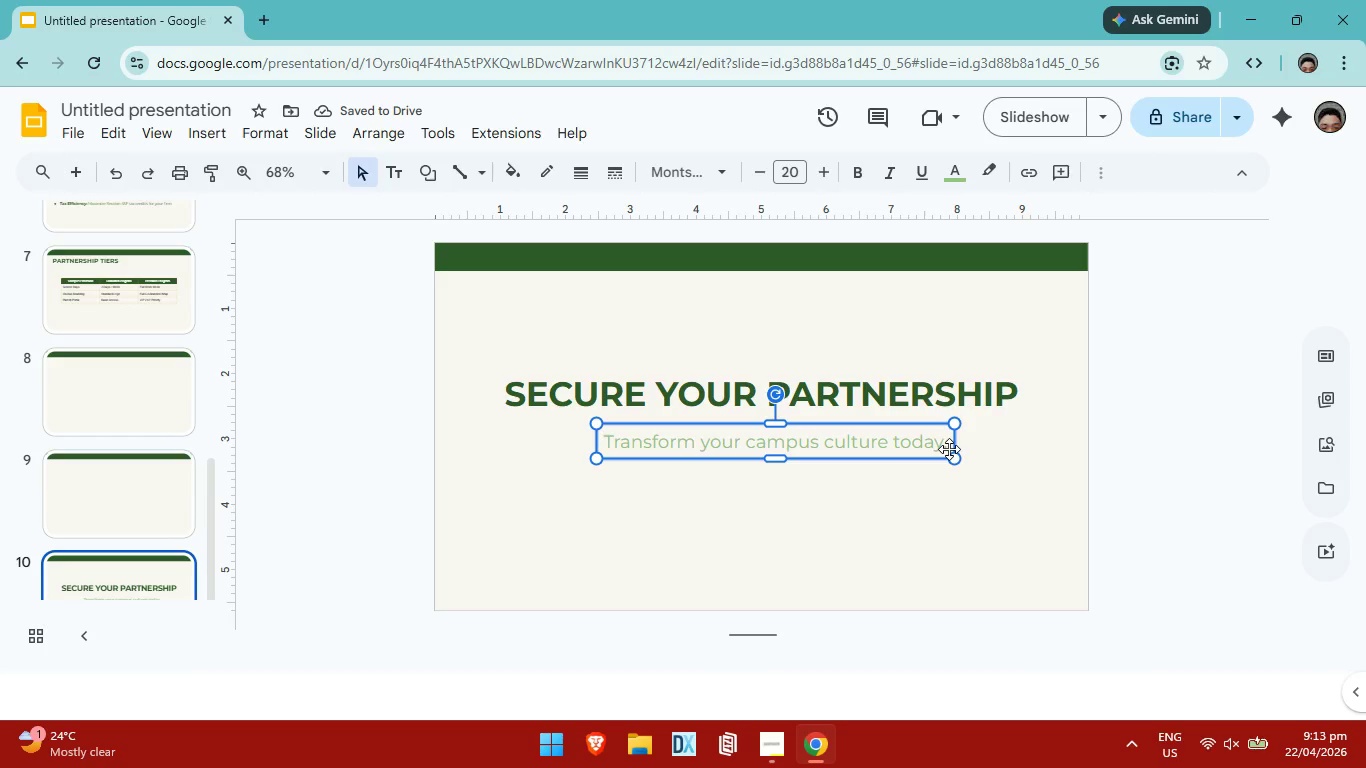 
left_click([969, 444])
 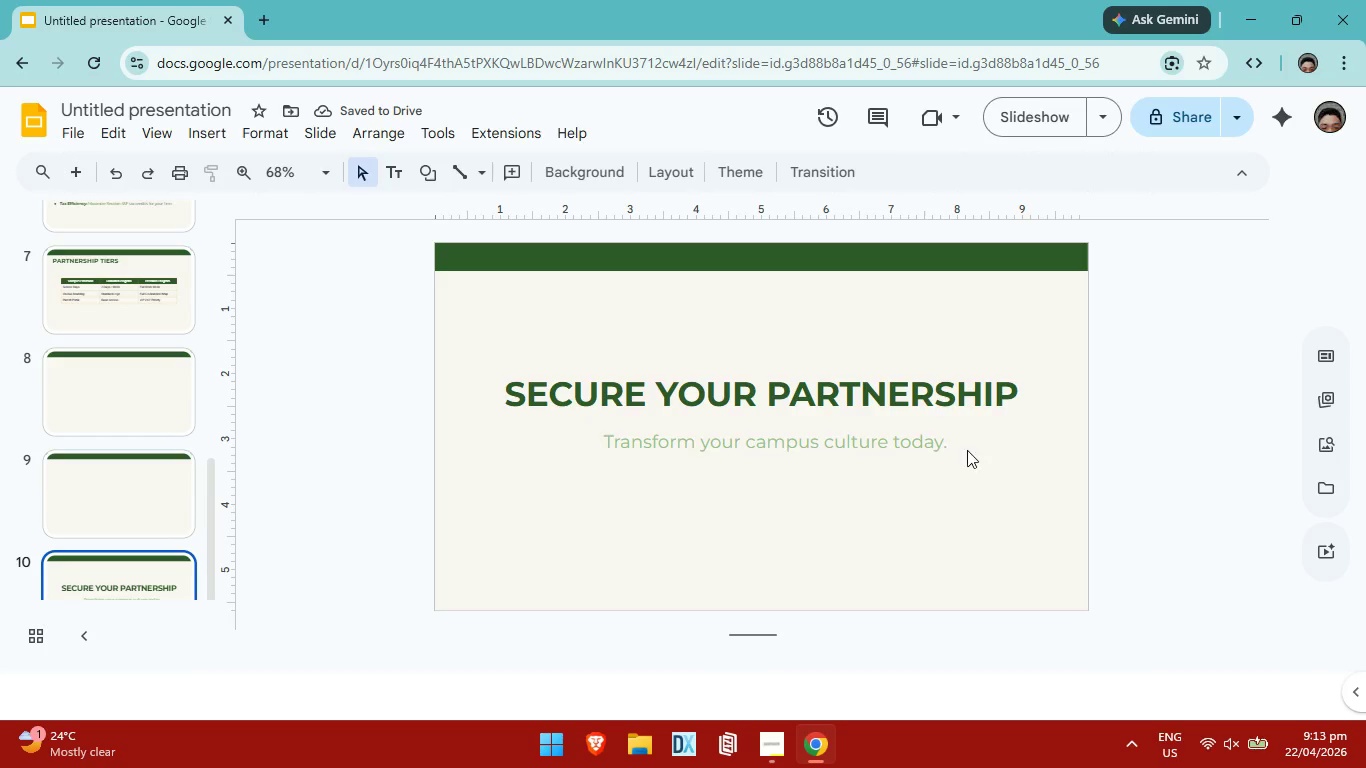 
left_click([968, 454])
 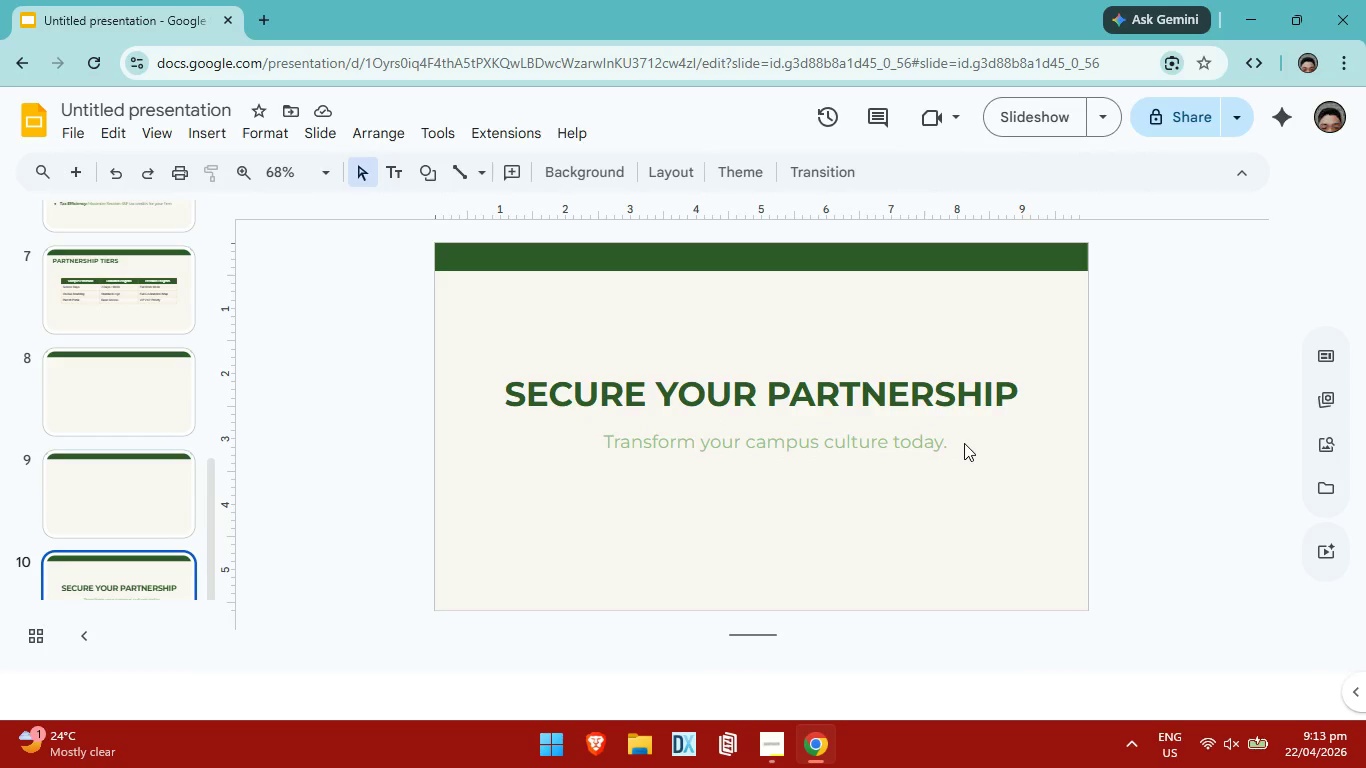 
left_click([964, 443])
 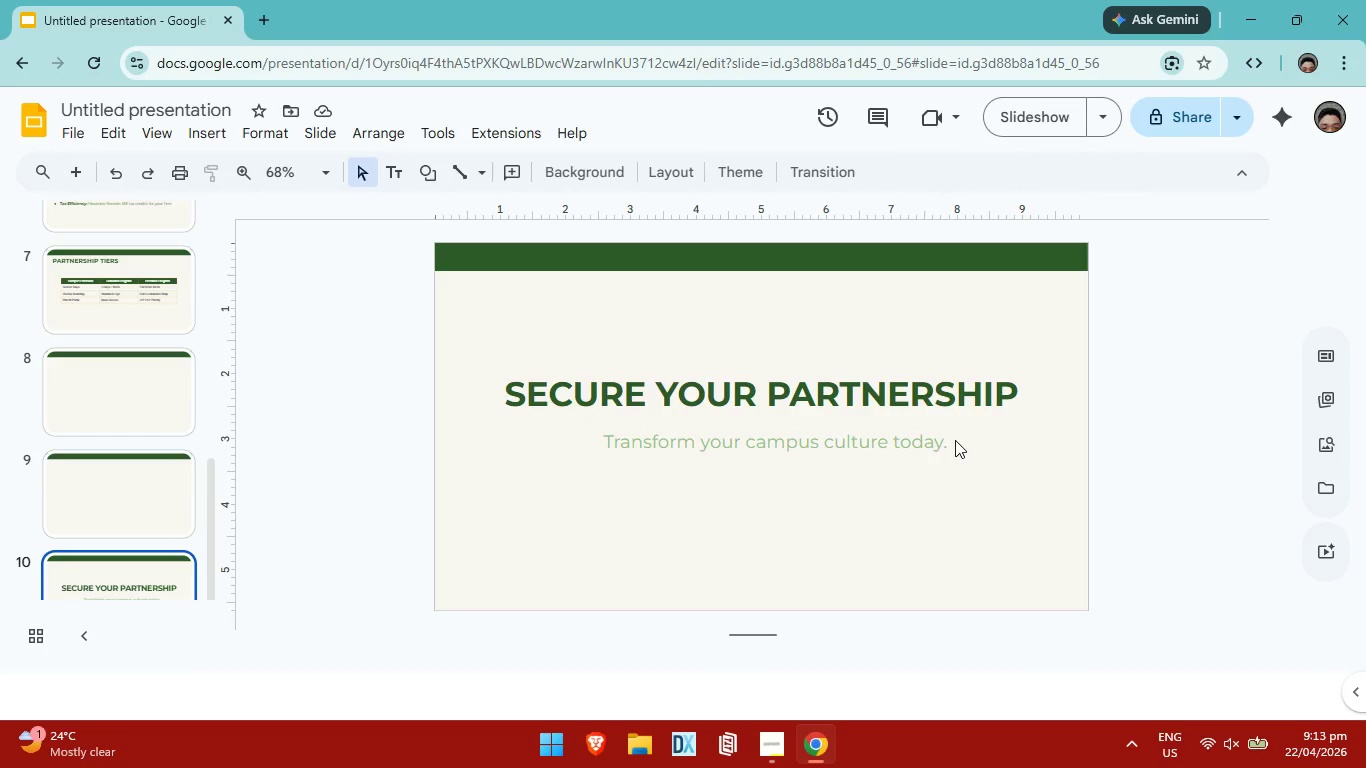 
left_click([955, 440])
 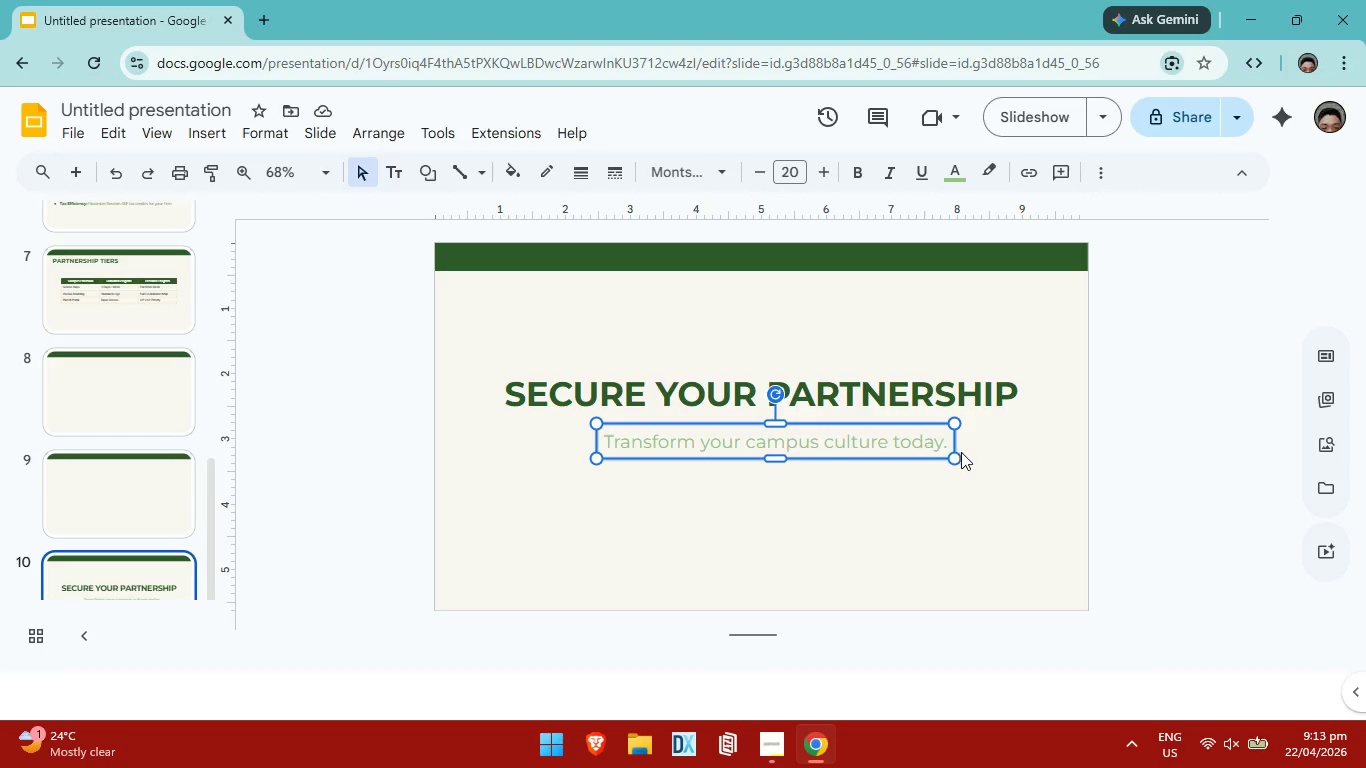 
double_click([964, 452])
 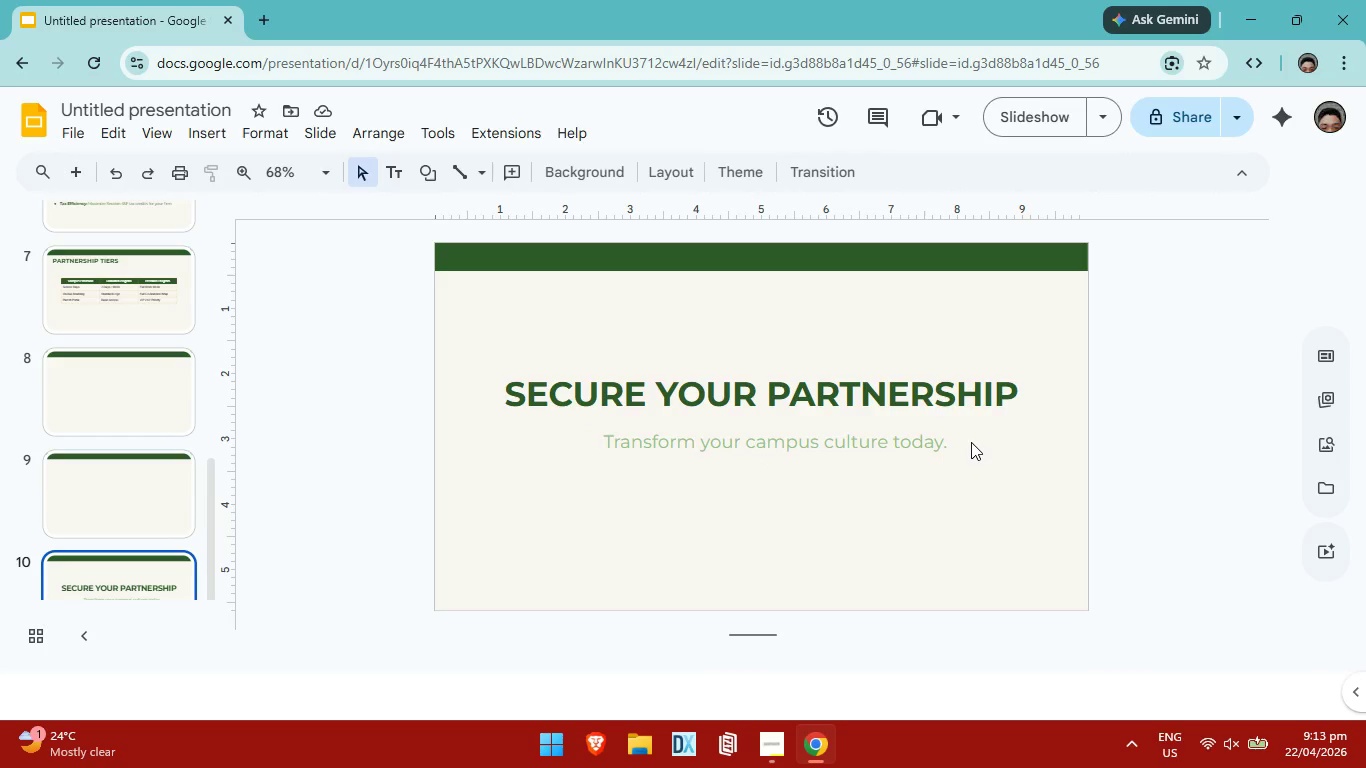 
triple_click([971, 442])
 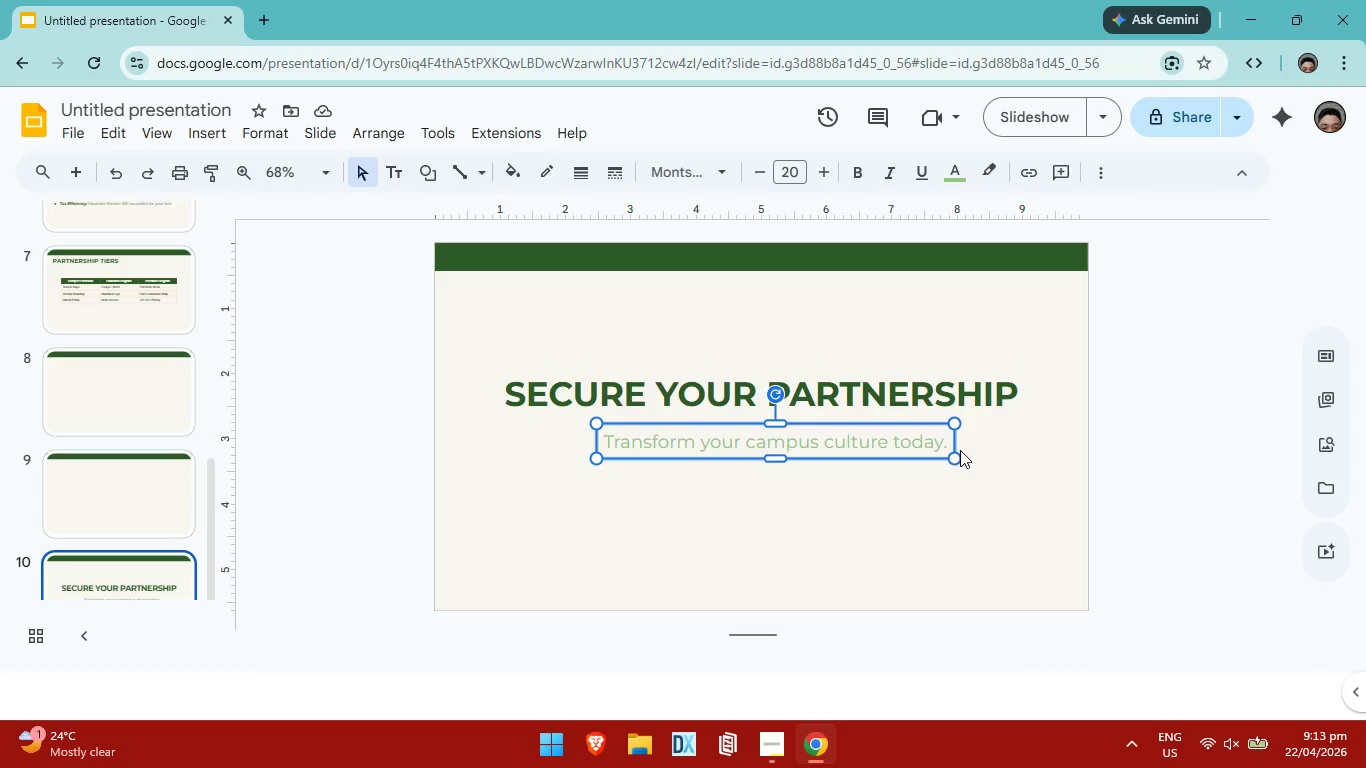 
triple_click([966, 448])
 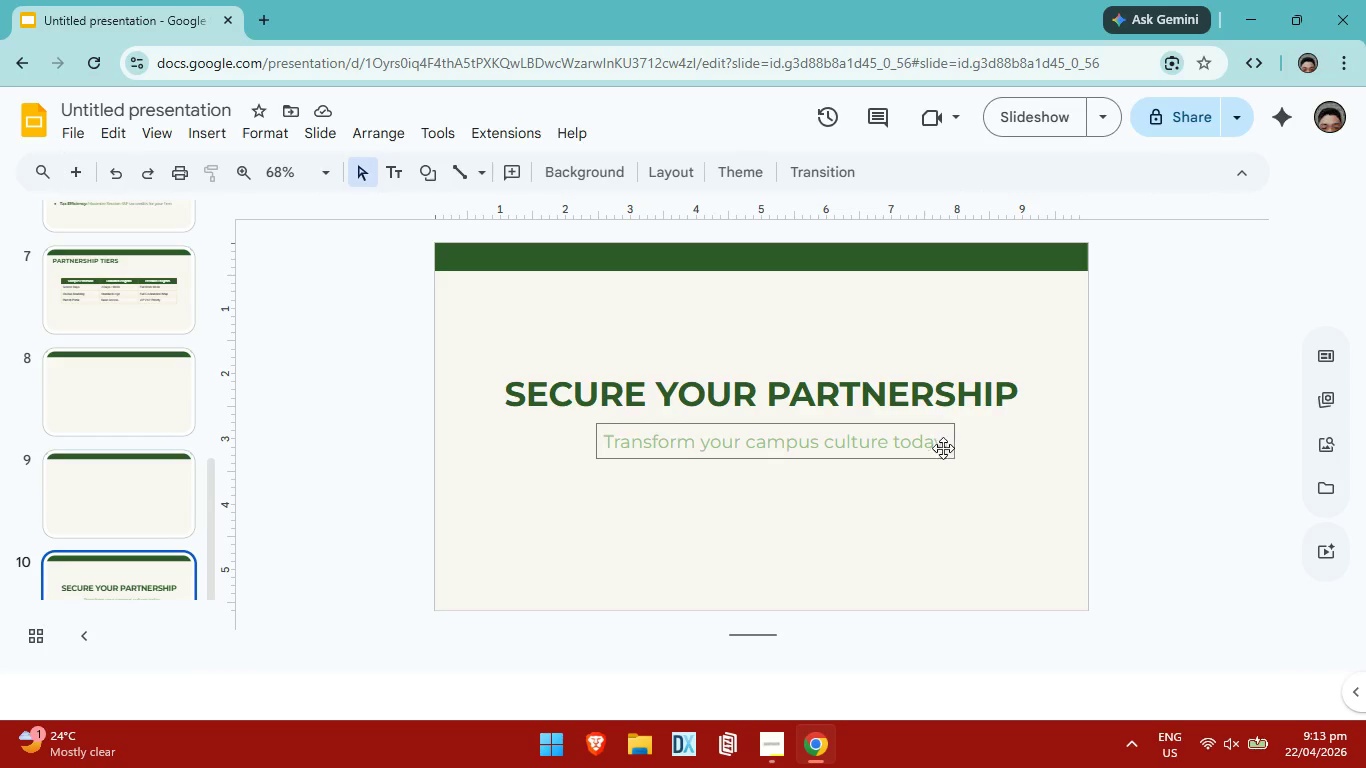 
left_click([942, 448])
 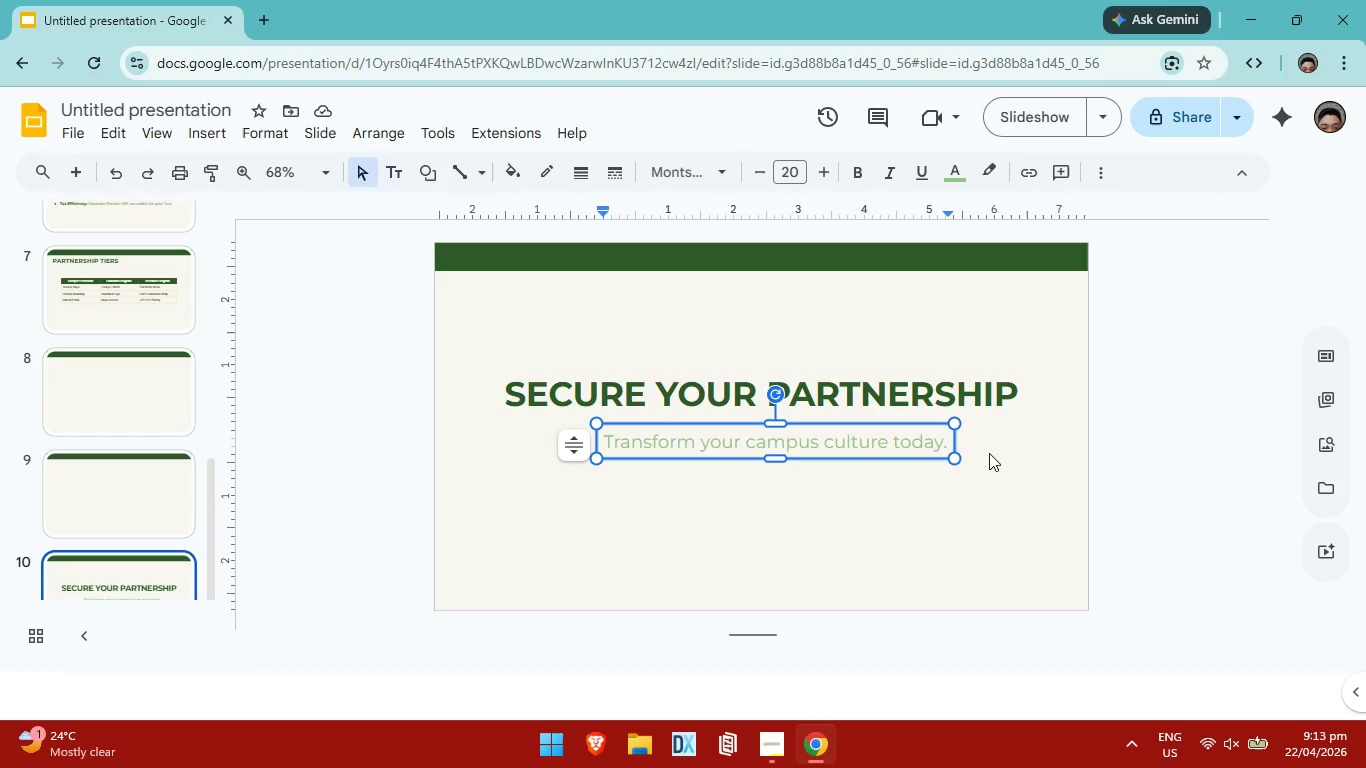 
left_click([986, 462])
 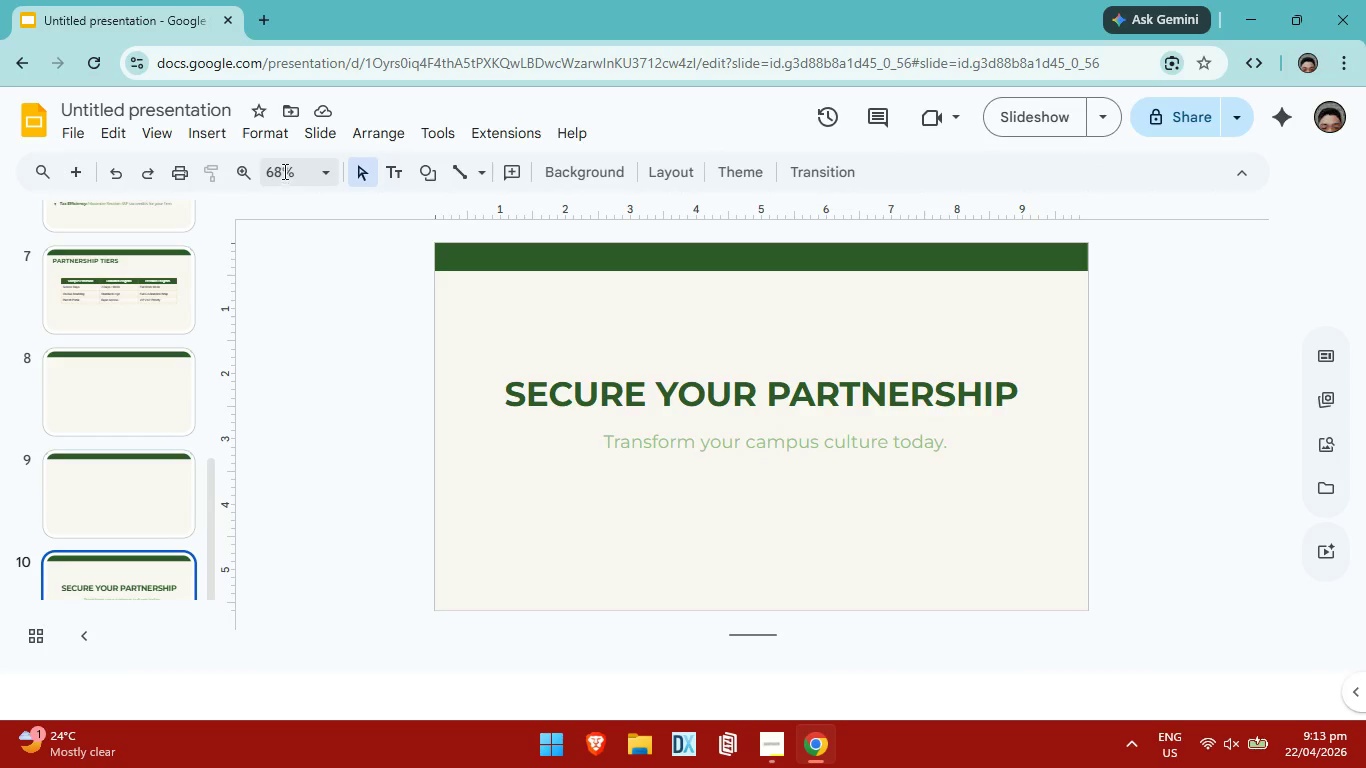 
left_click([216, 128])
 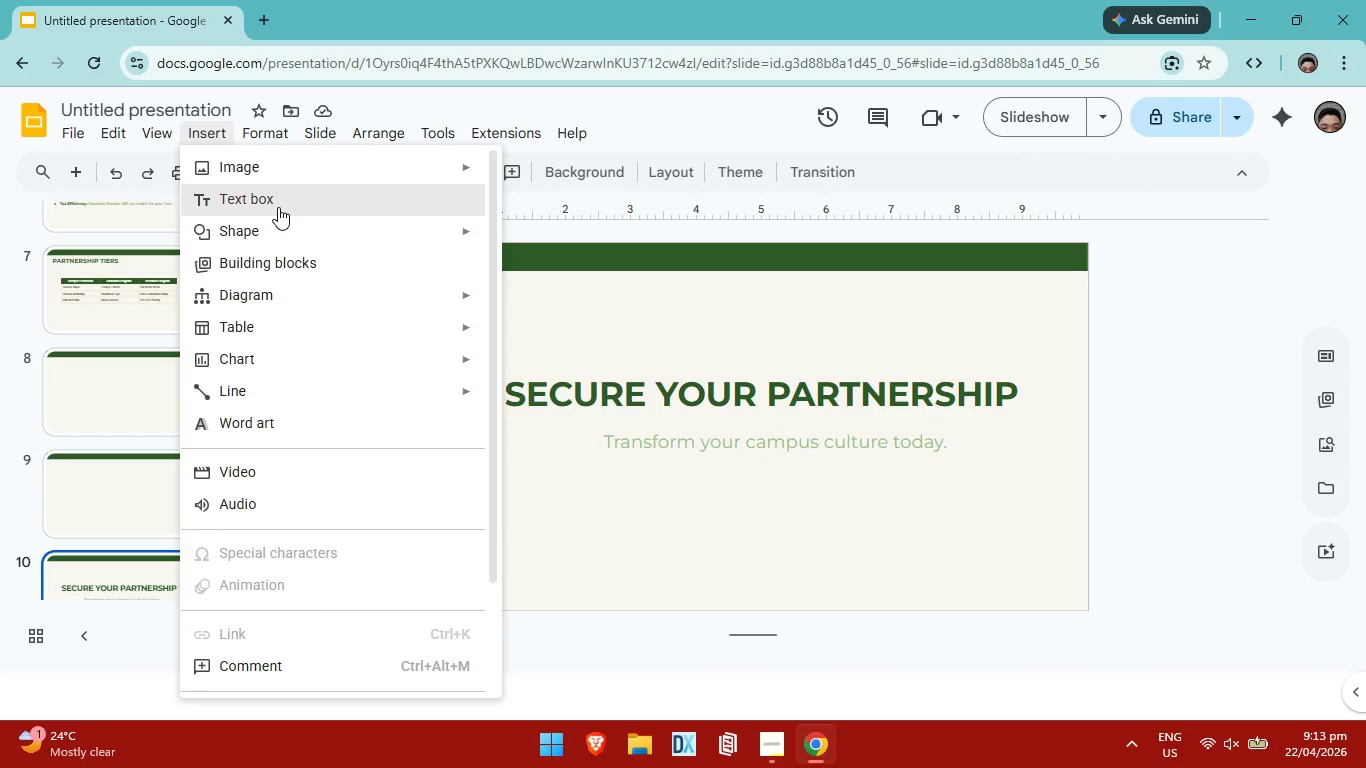 
left_click([278, 207])
 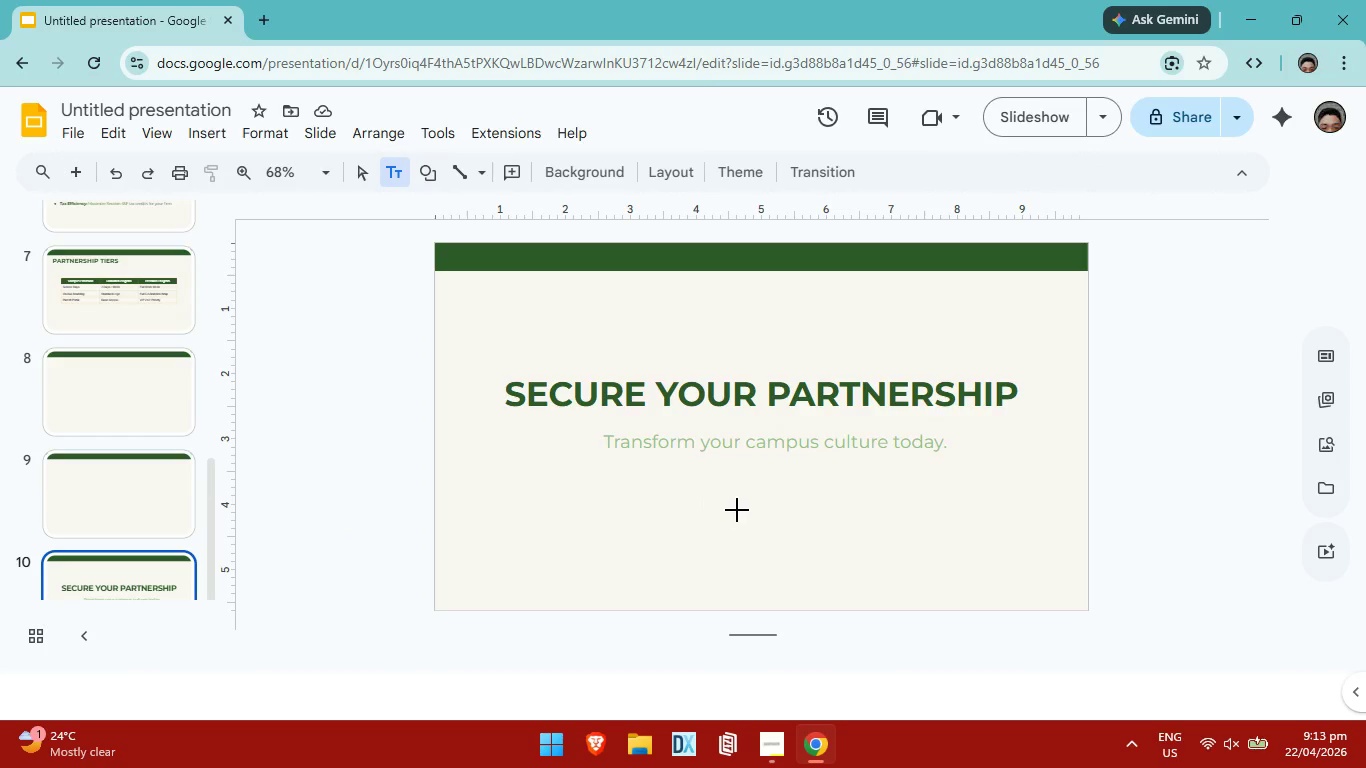 
left_click_drag(start_coordinate=[697, 476], to_coordinate=[797, 569])
 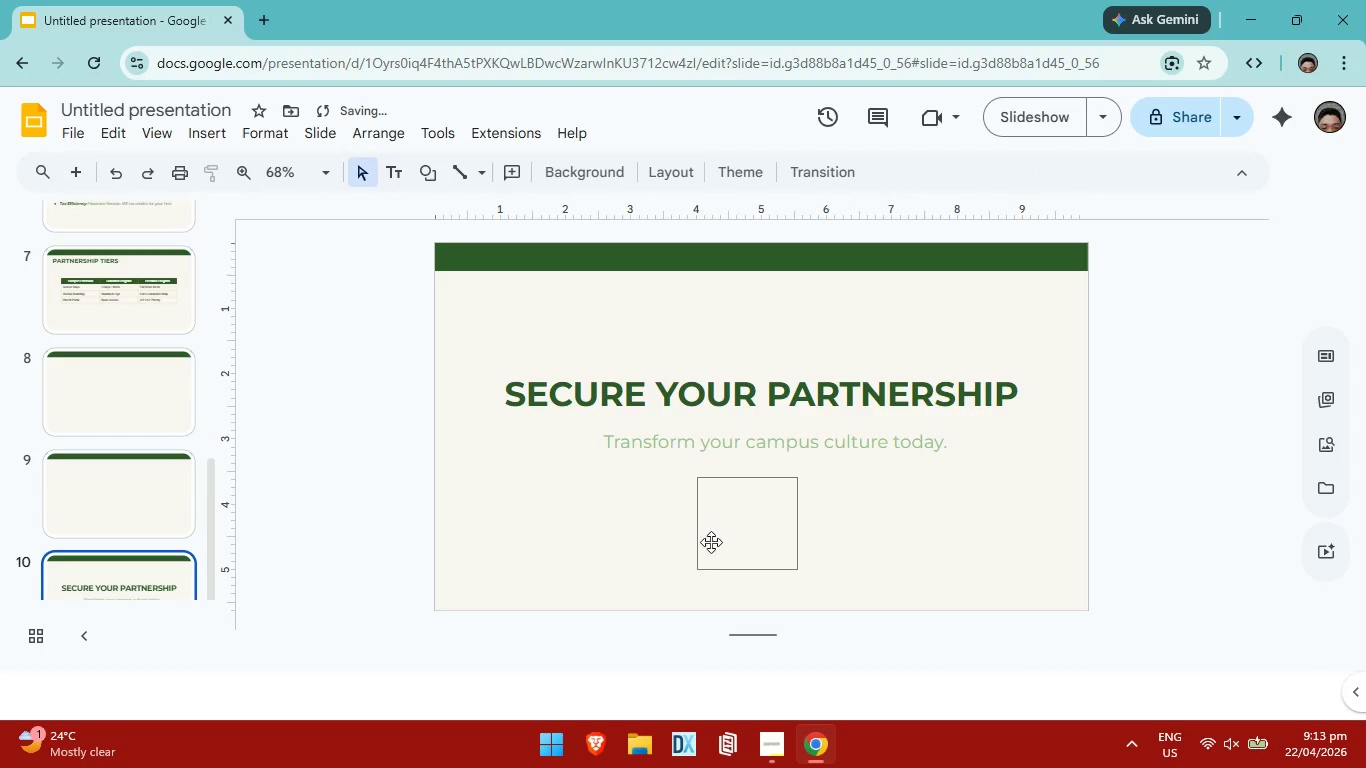 
left_click([768, 522])
 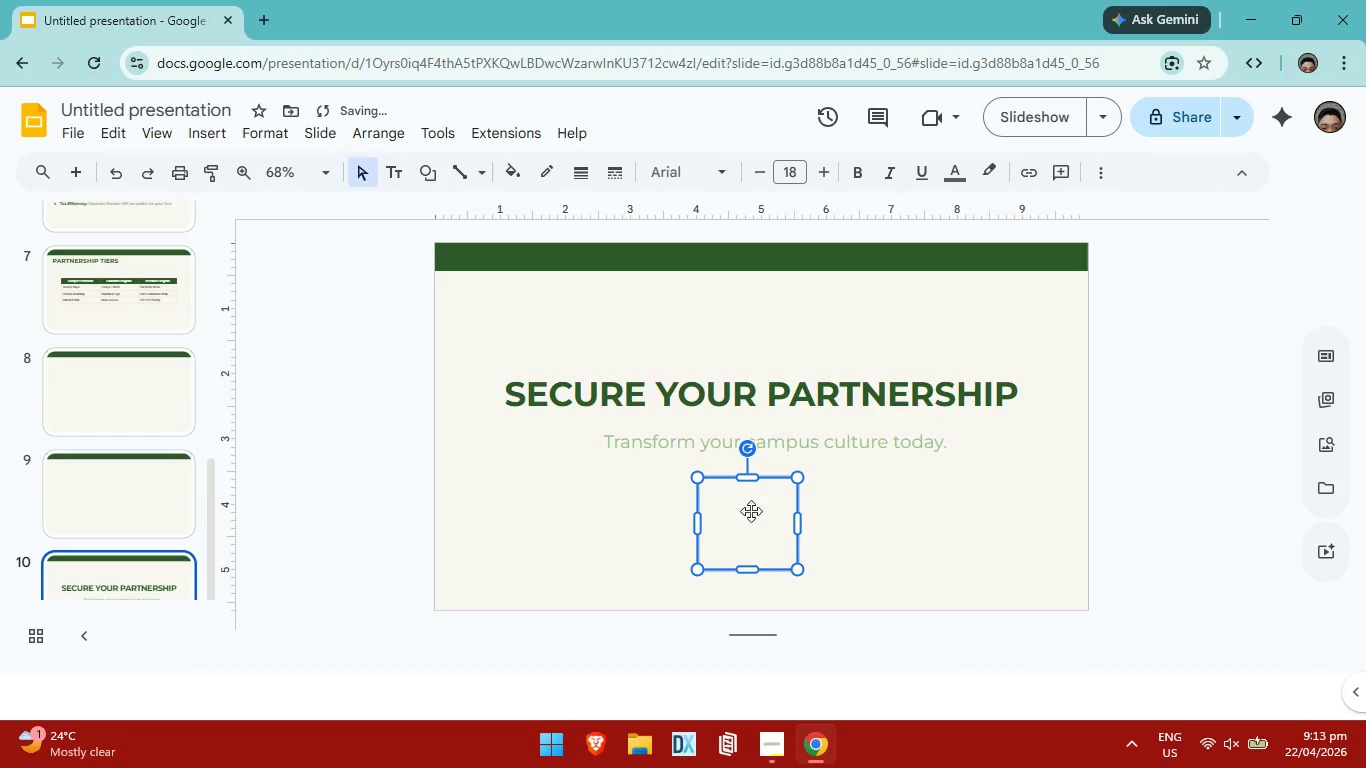 
left_click_drag(start_coordinate=[751, 511], to_coordinate=[766, 511])
 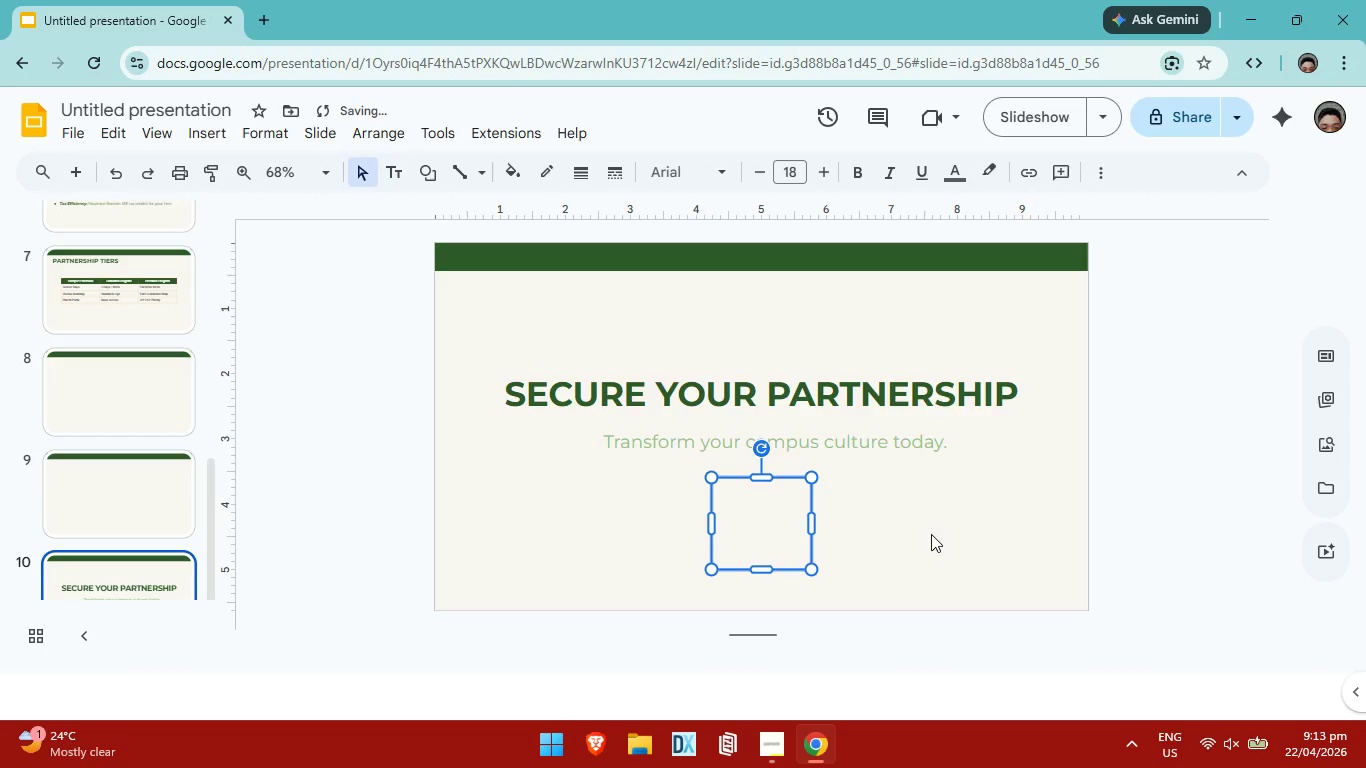 
left_click([931, 534])
 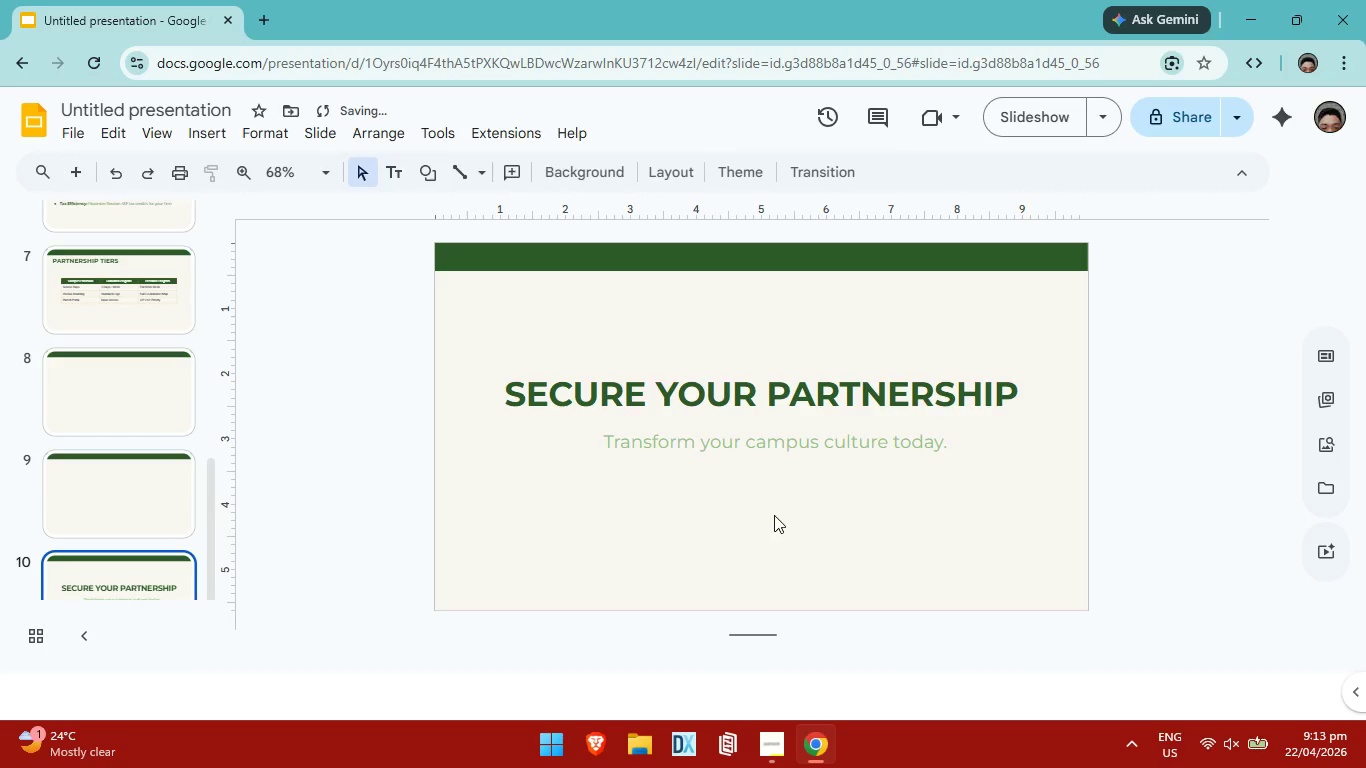 
left_click([774, 515])
 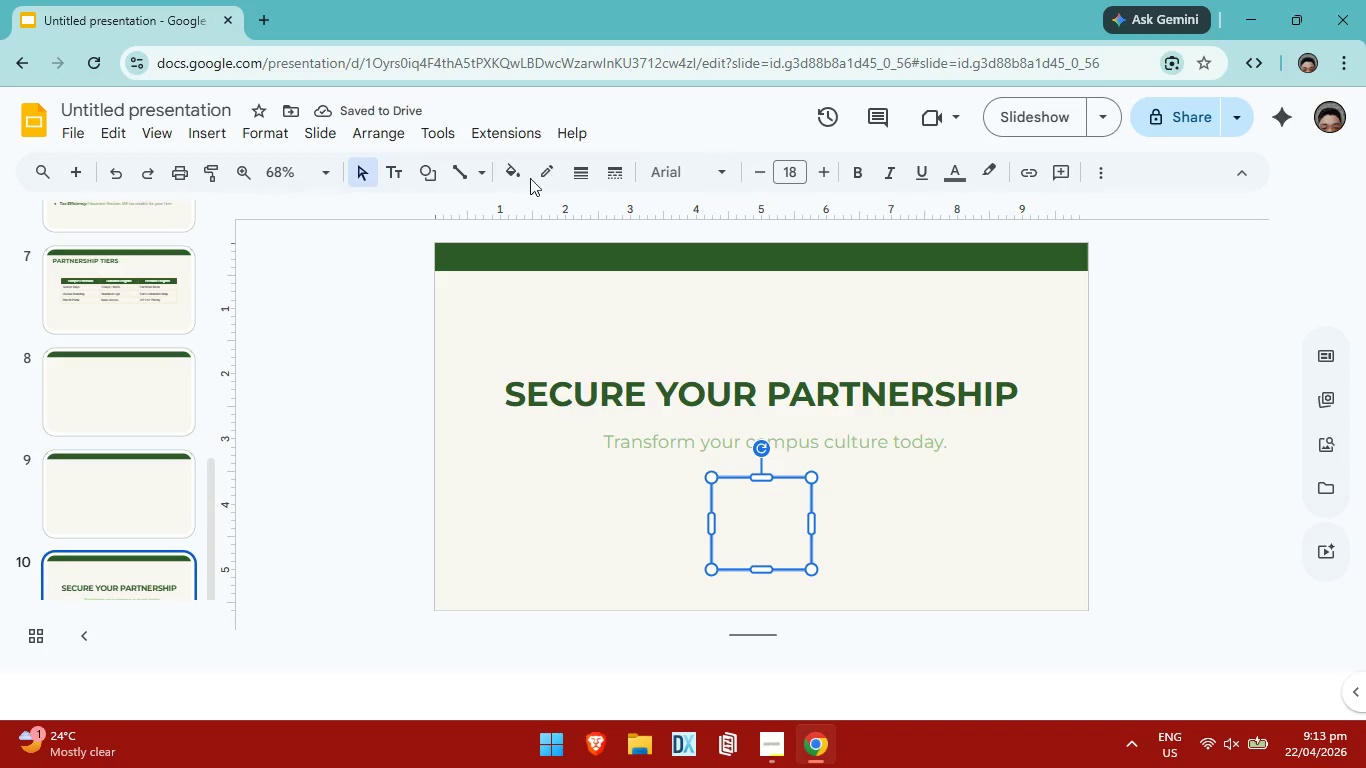 
left_click([546, 175])
 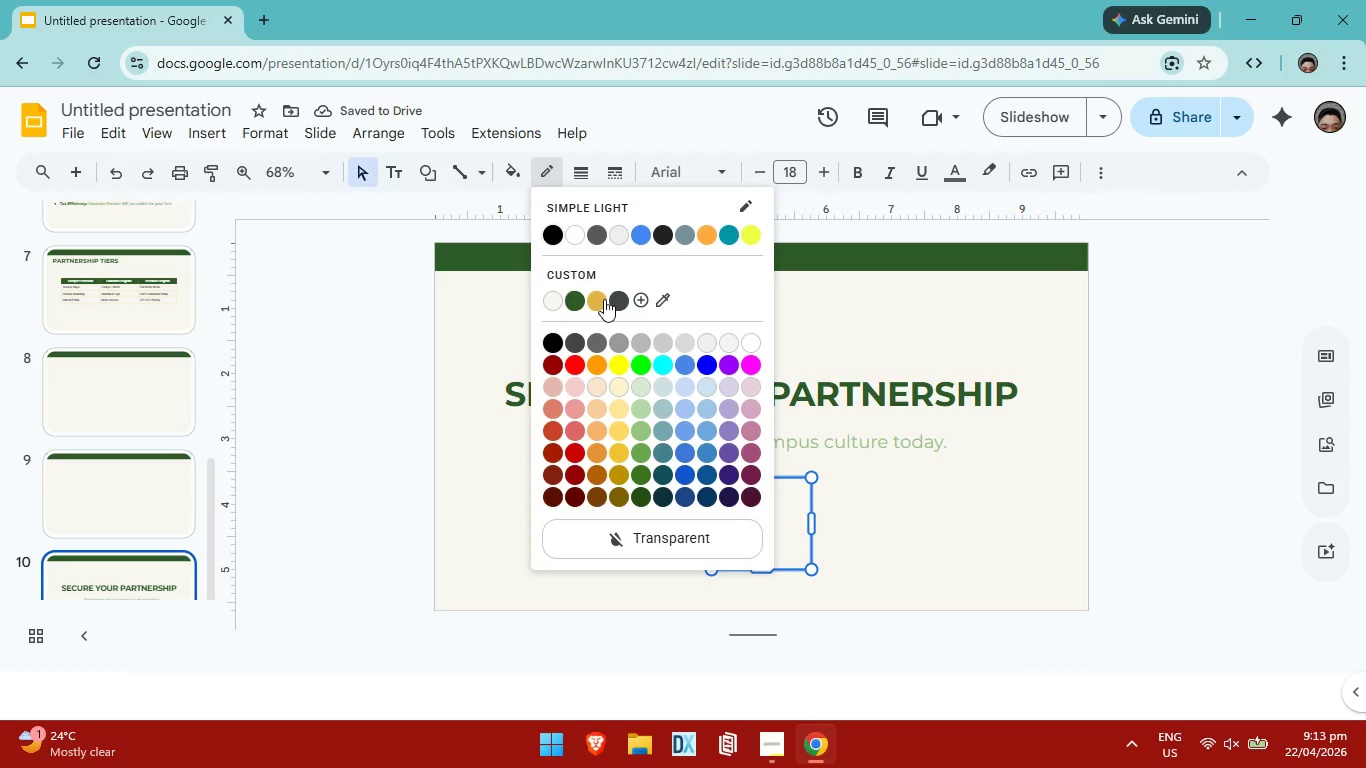 
left_click([604, 299])
 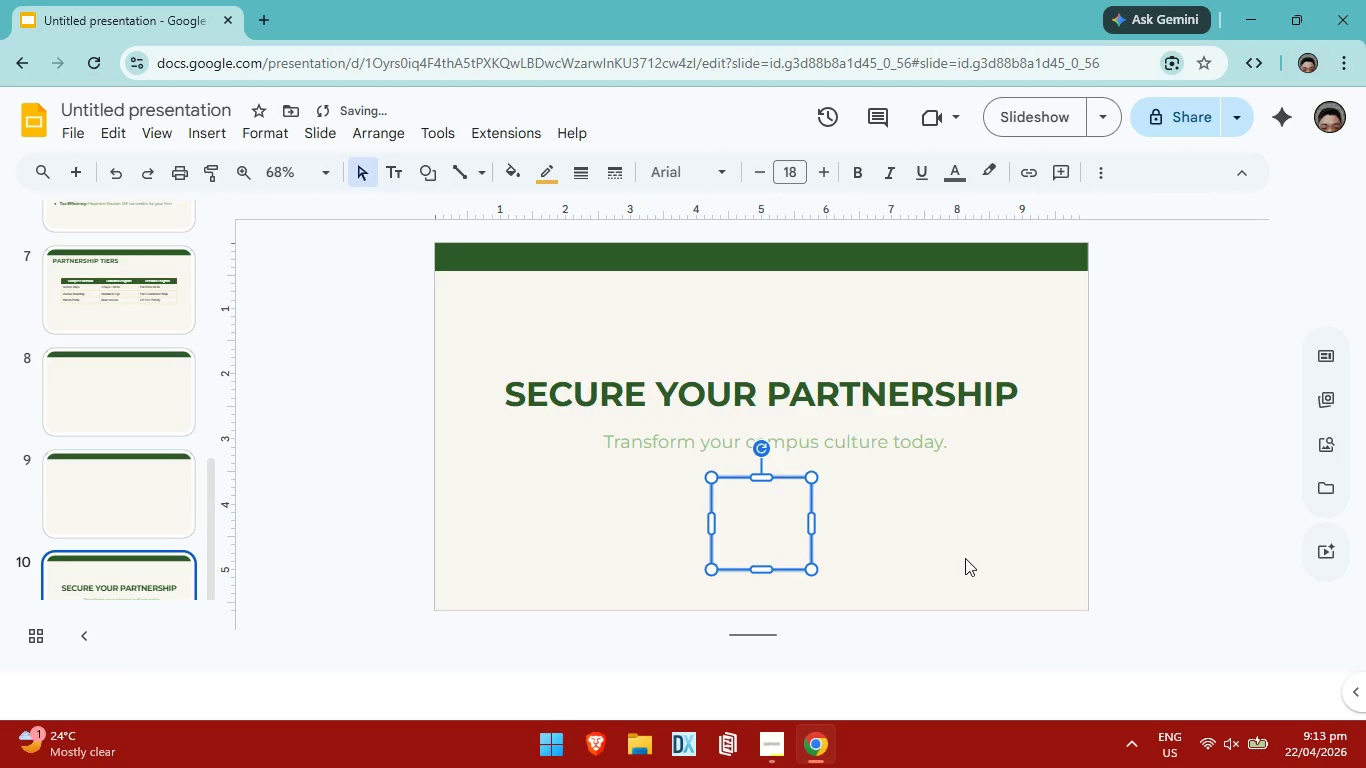 
left_click([965, 558])
 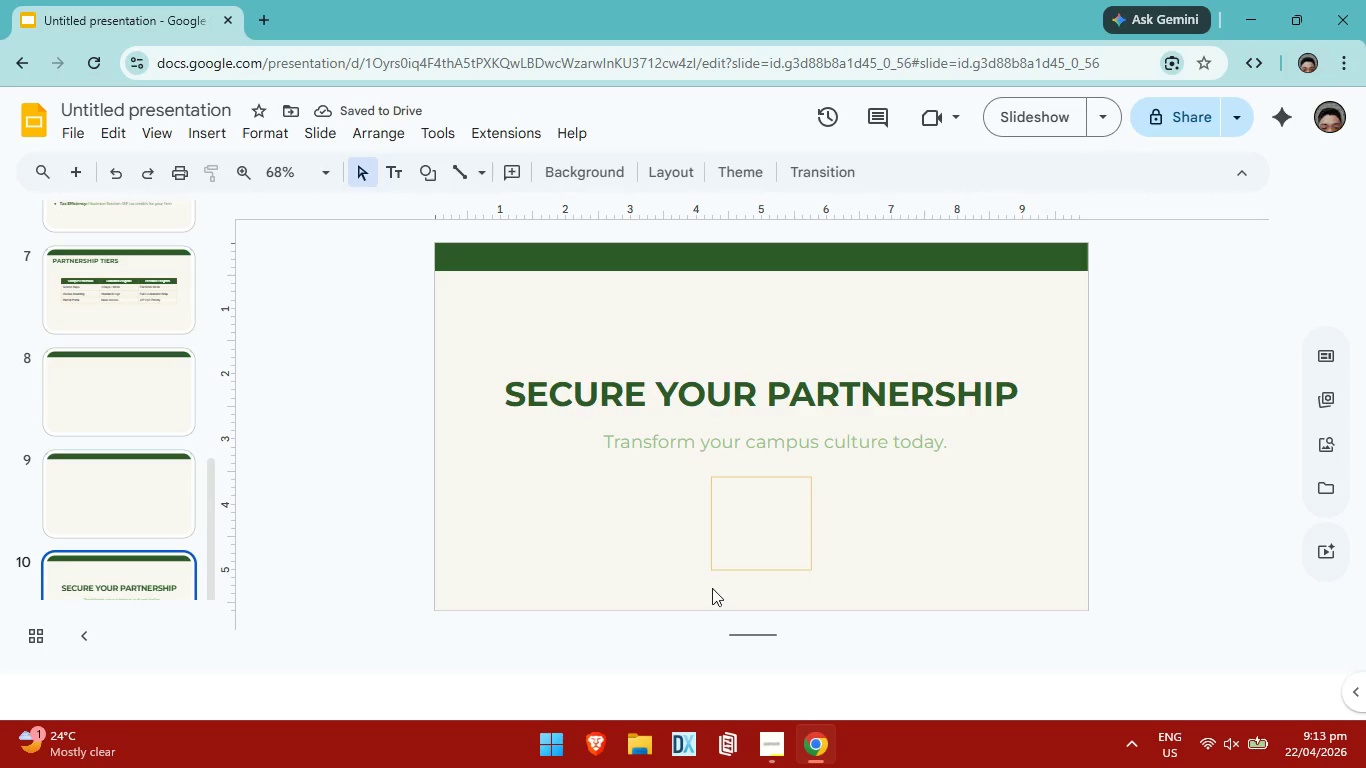 
double_click([679, 584])
 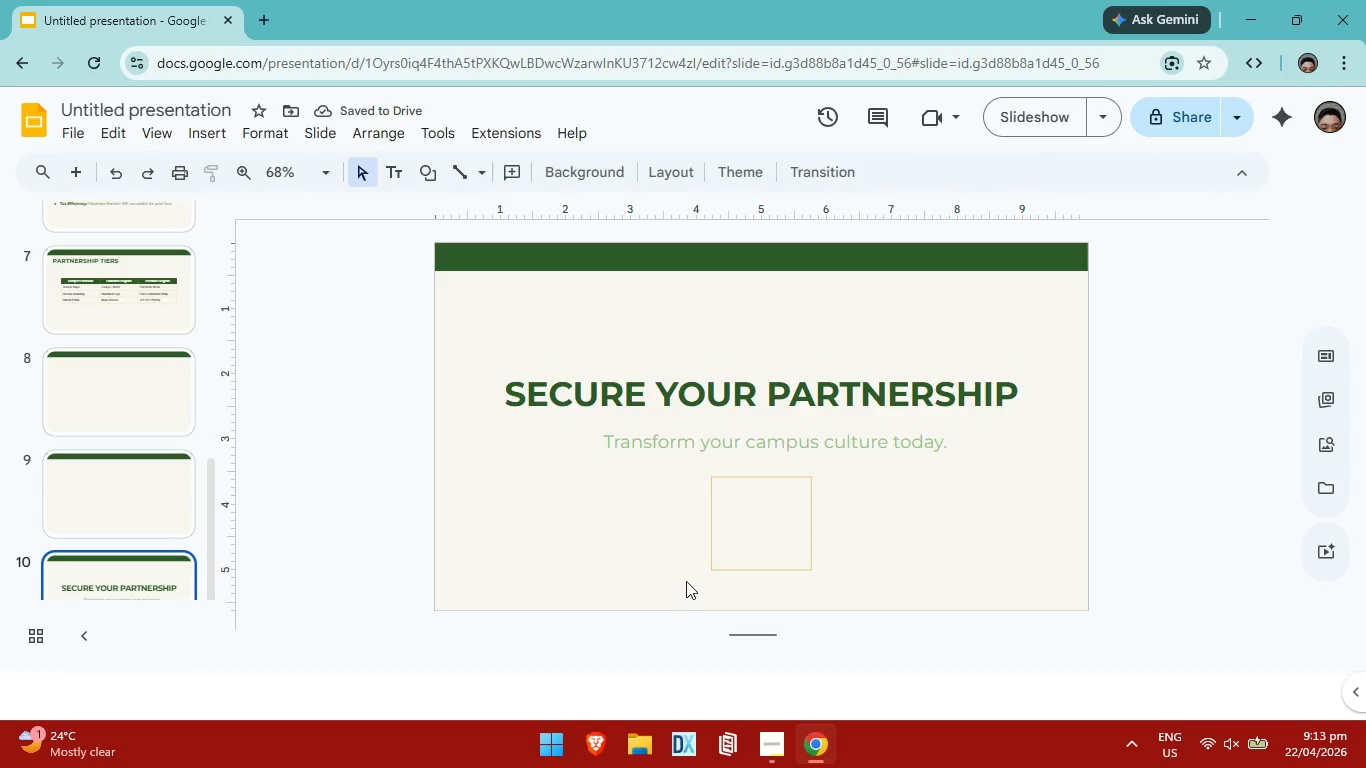 
triple_click([679, 582])
 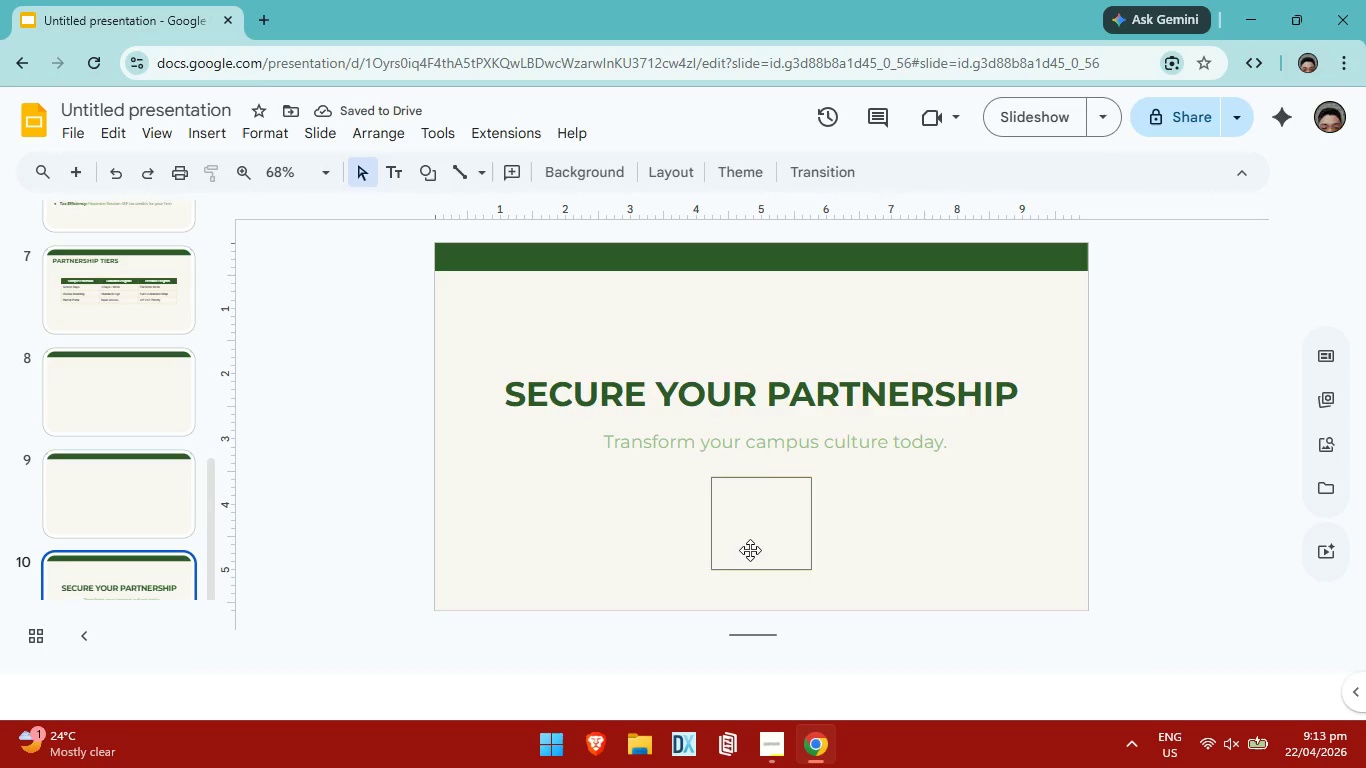 
left_click([750, 550])
 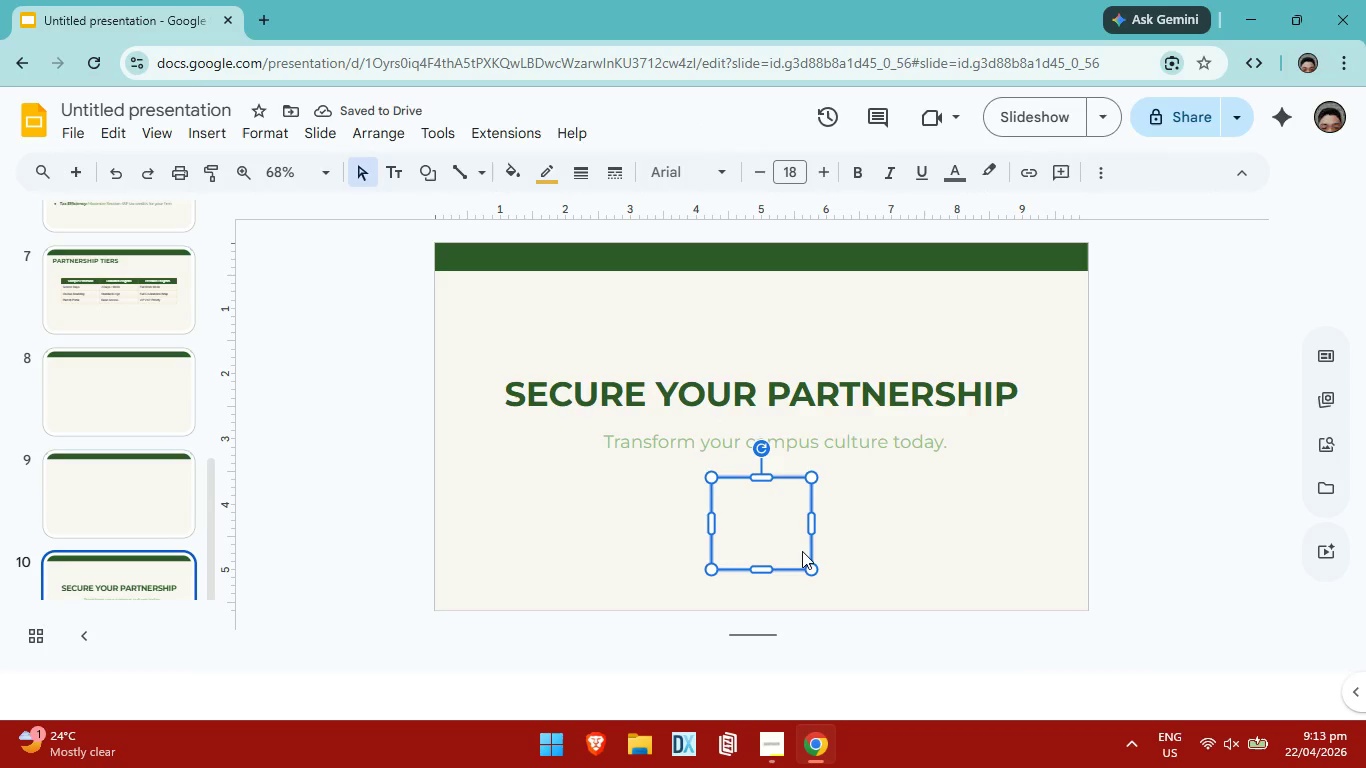 
key(ArrowUp)
 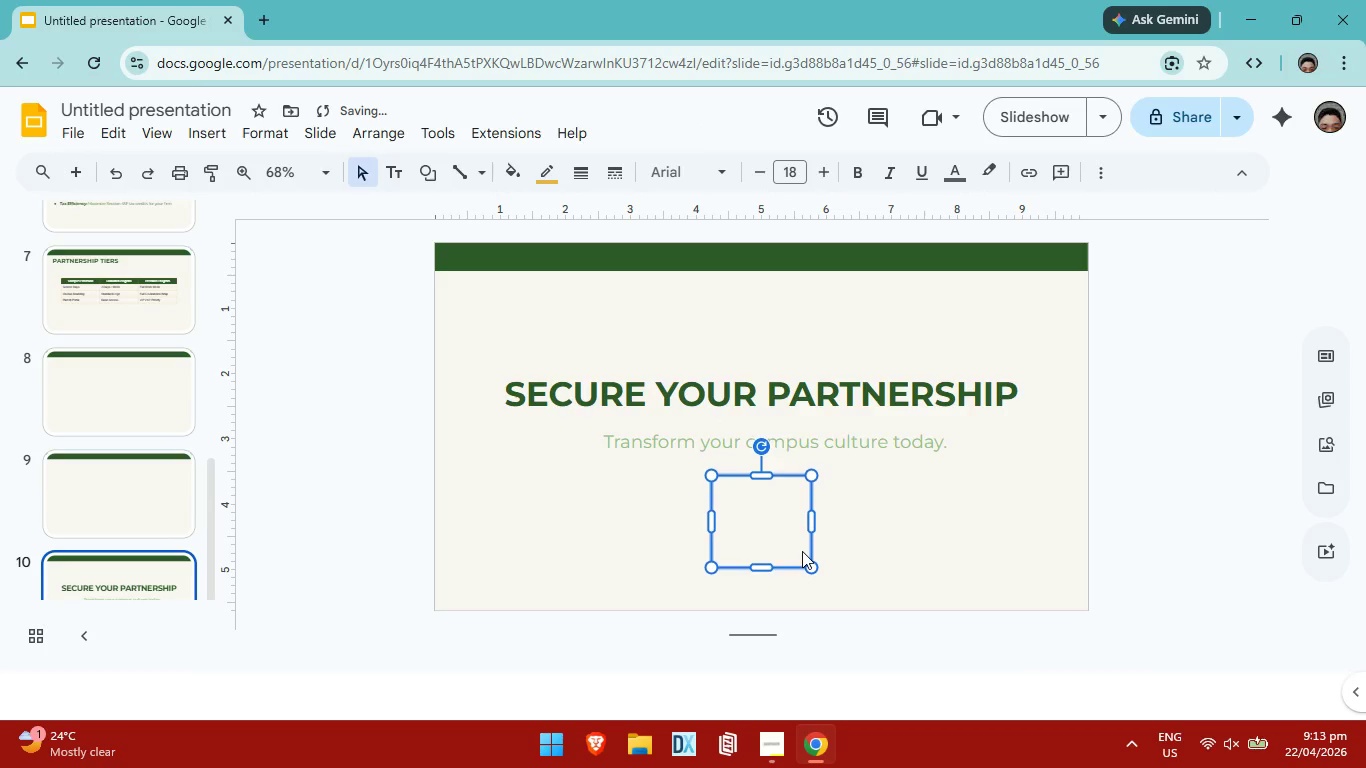 
key(ArrowUp)
 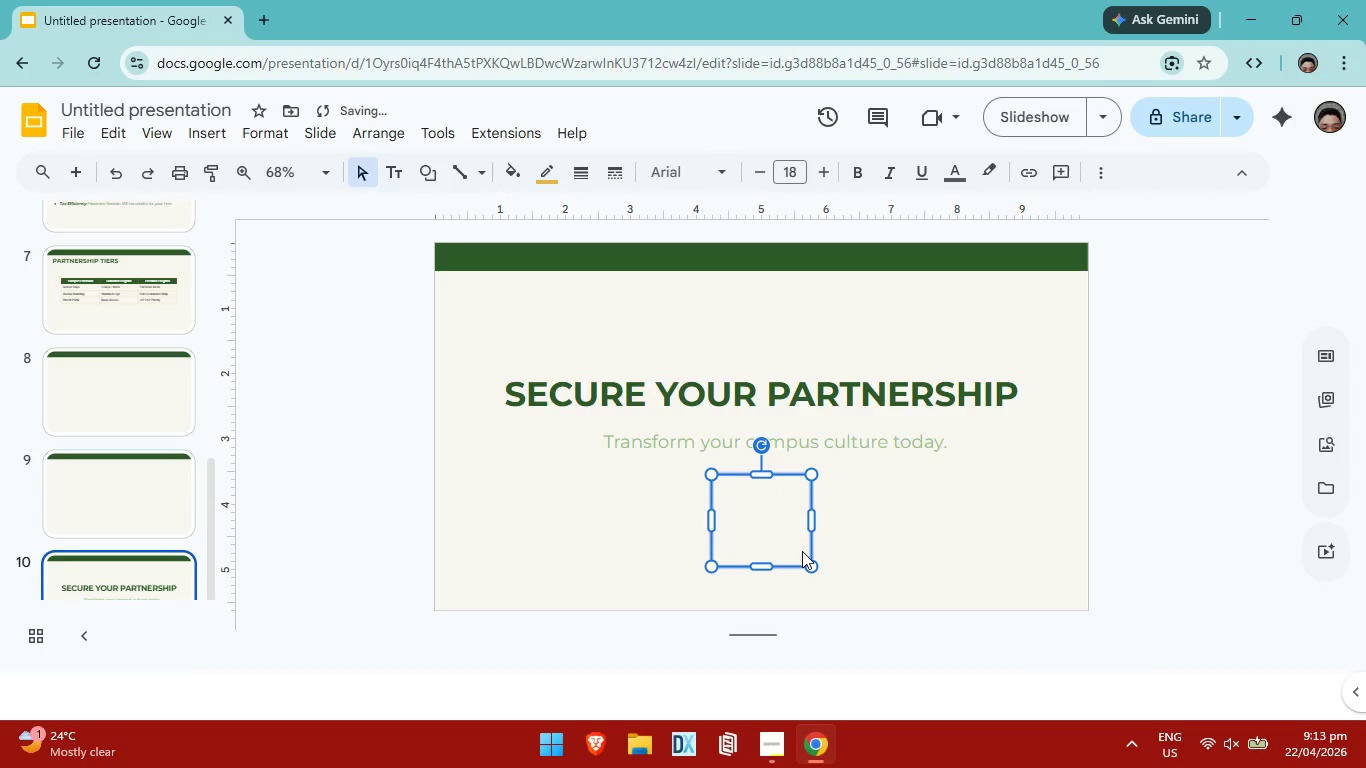 
key(ArrowUp)
 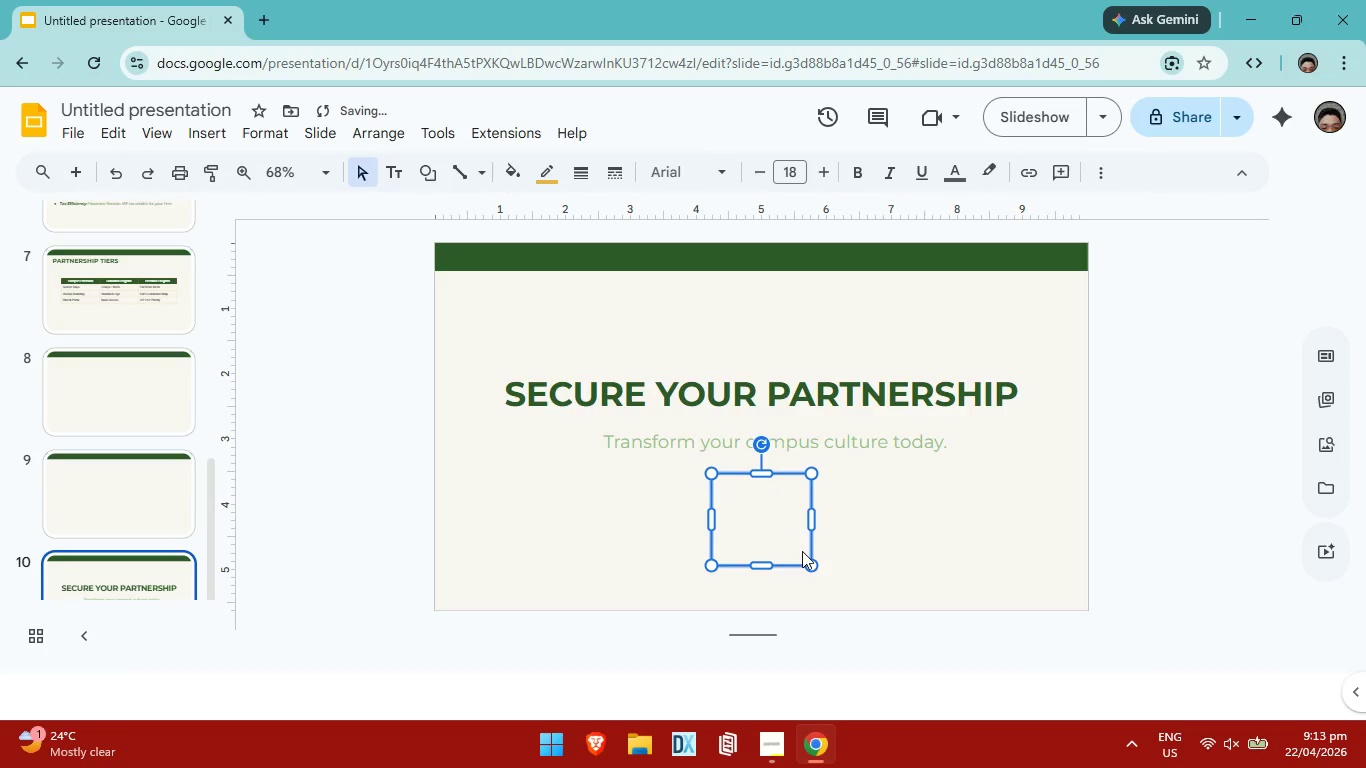 
key(ArrowUp)
 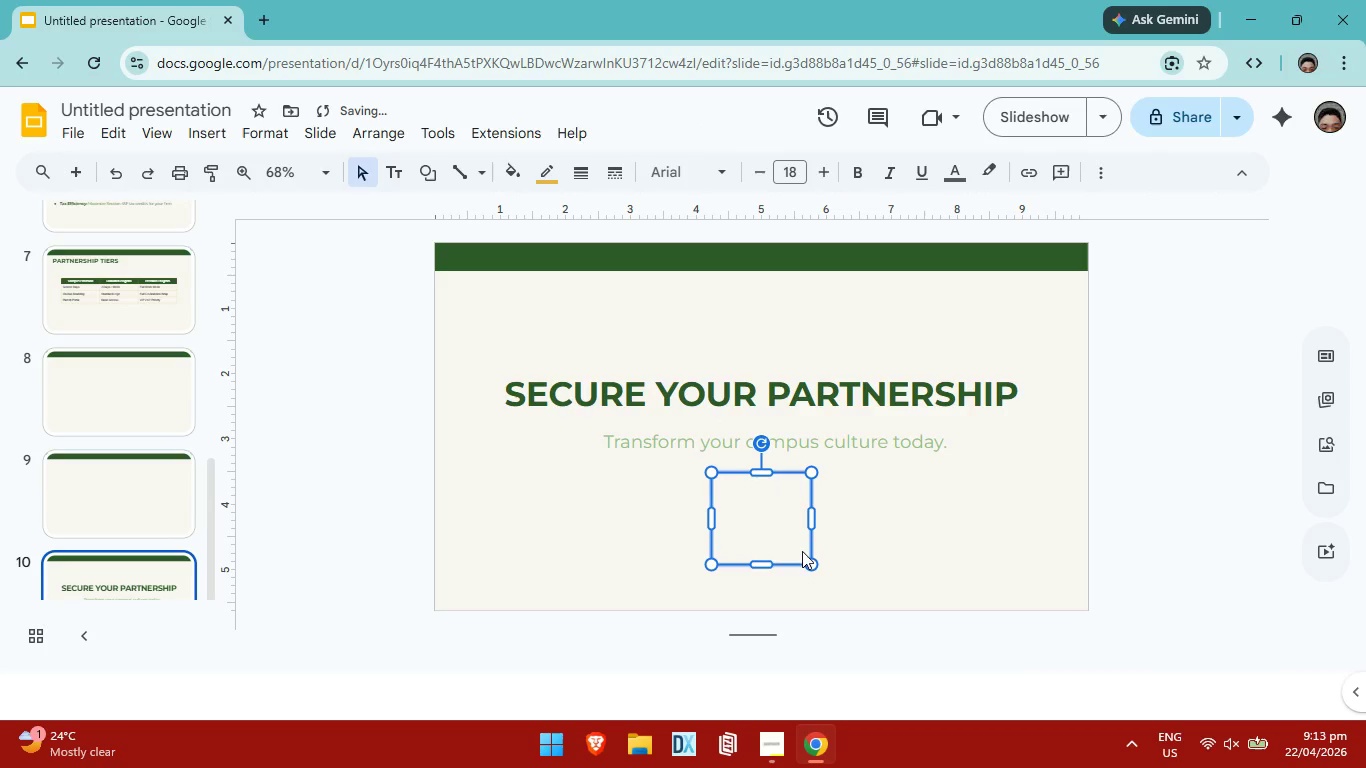 
key(ArrowUp)
 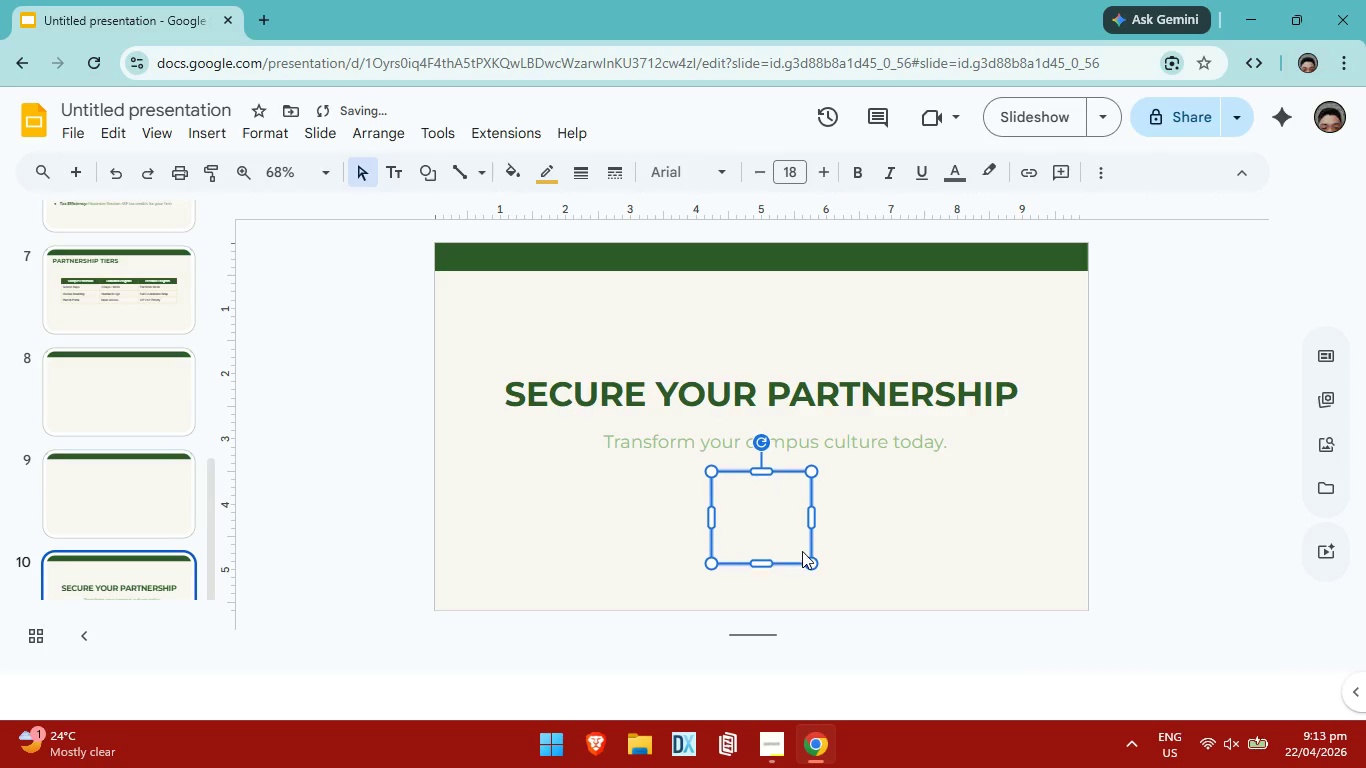 
key(ArrowUp)
 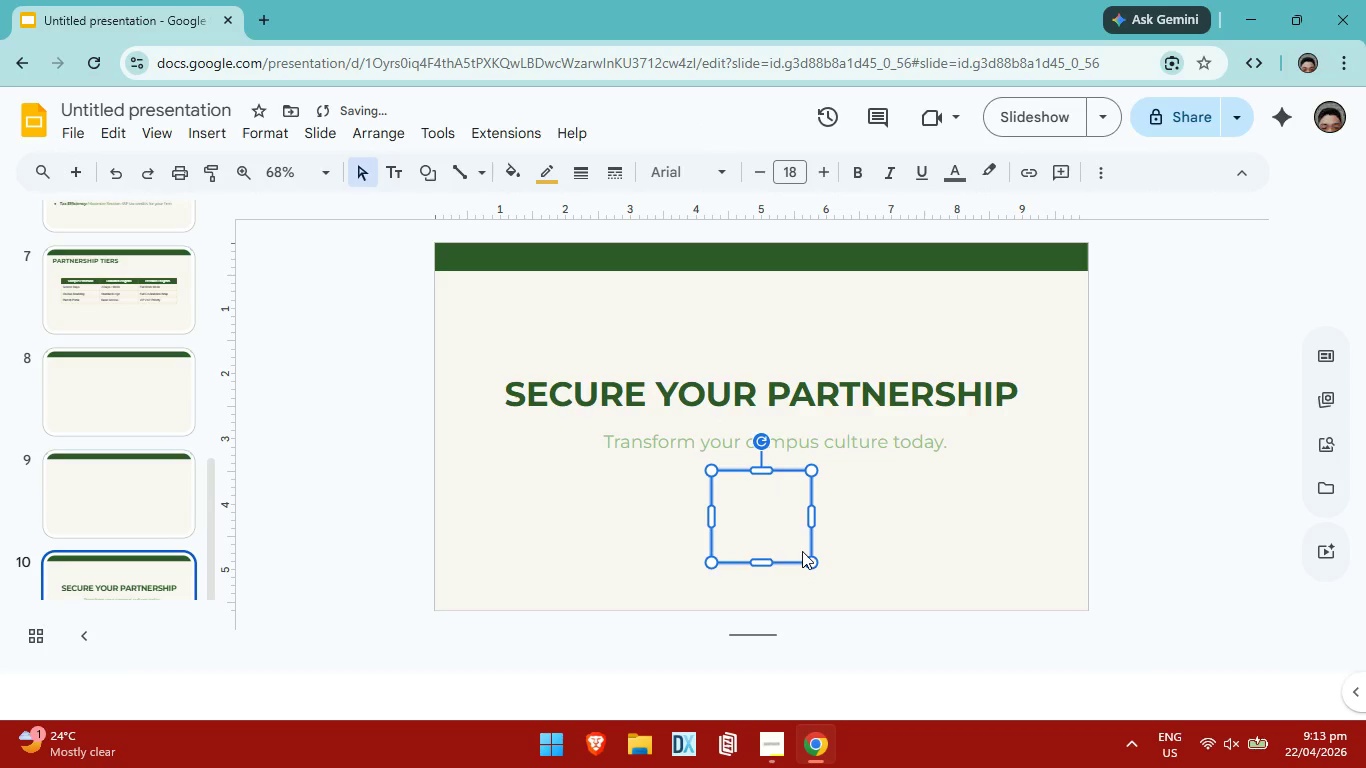 
key(ArrowUp)
 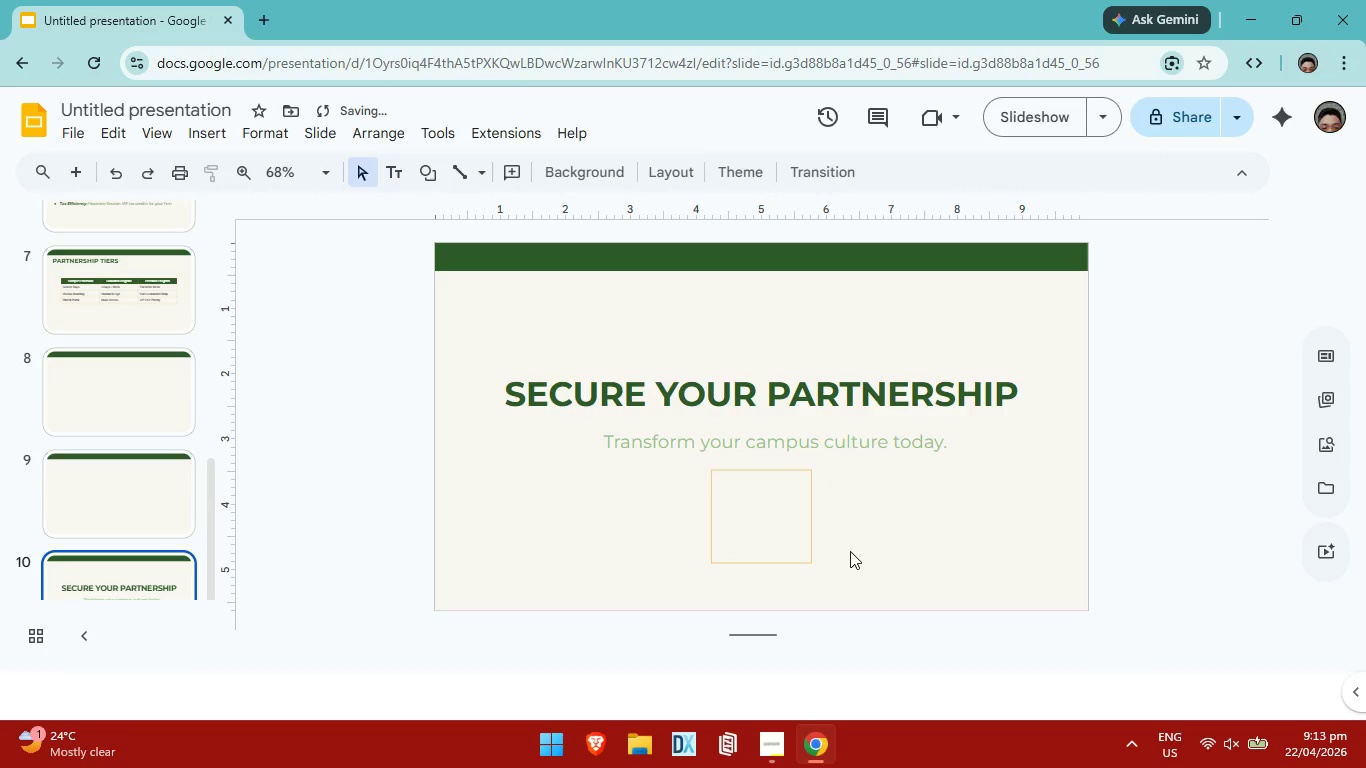 
double_click([844, 549])
 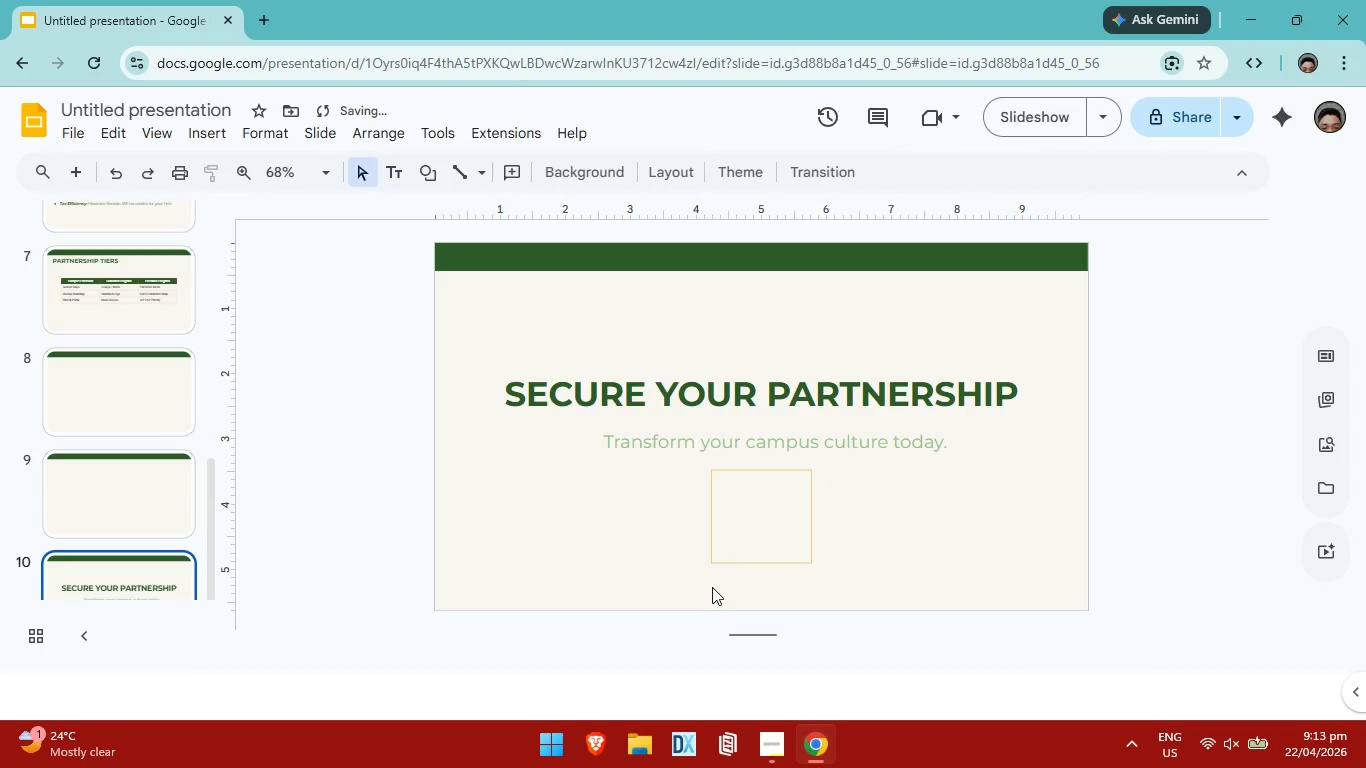 
left_click_drag(start_coordinate=[712, 587], to_coordinate=[707, 581])
 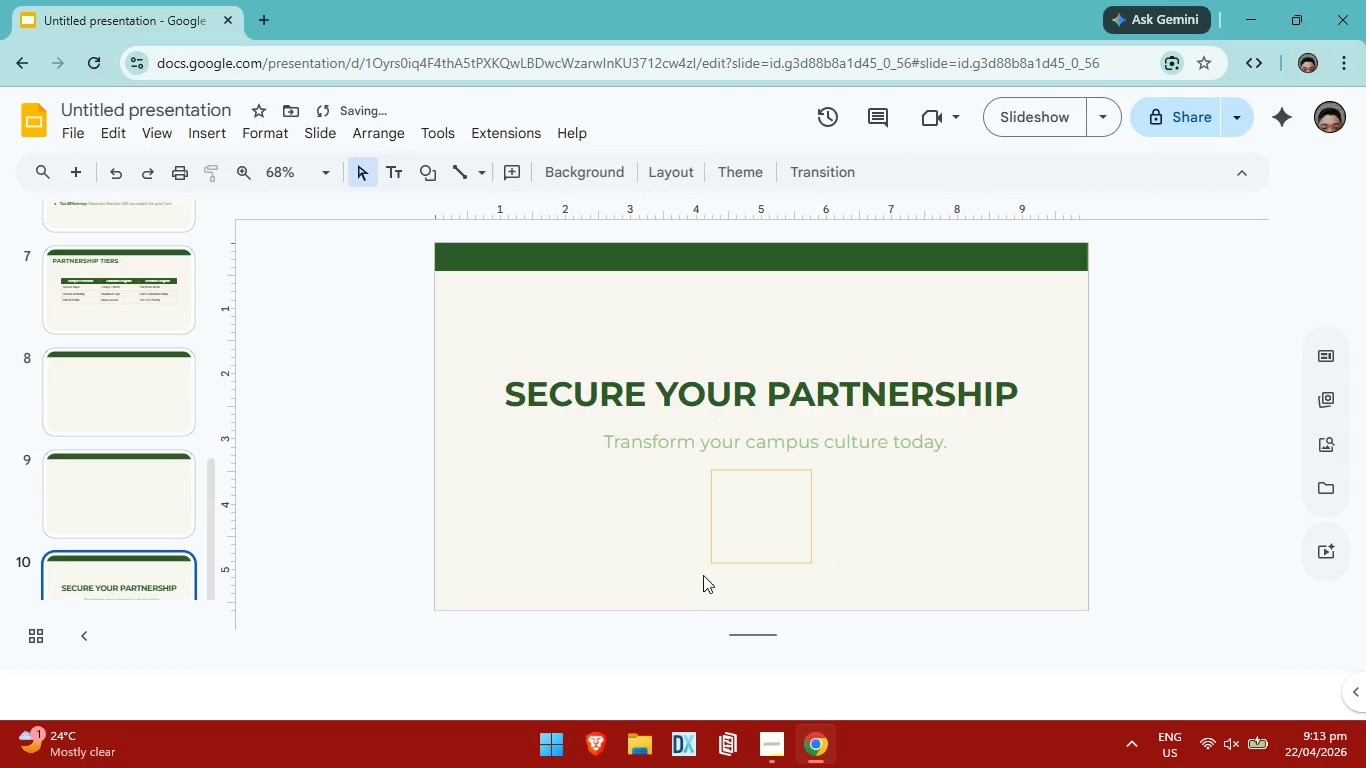 
double_click([703, 575])
 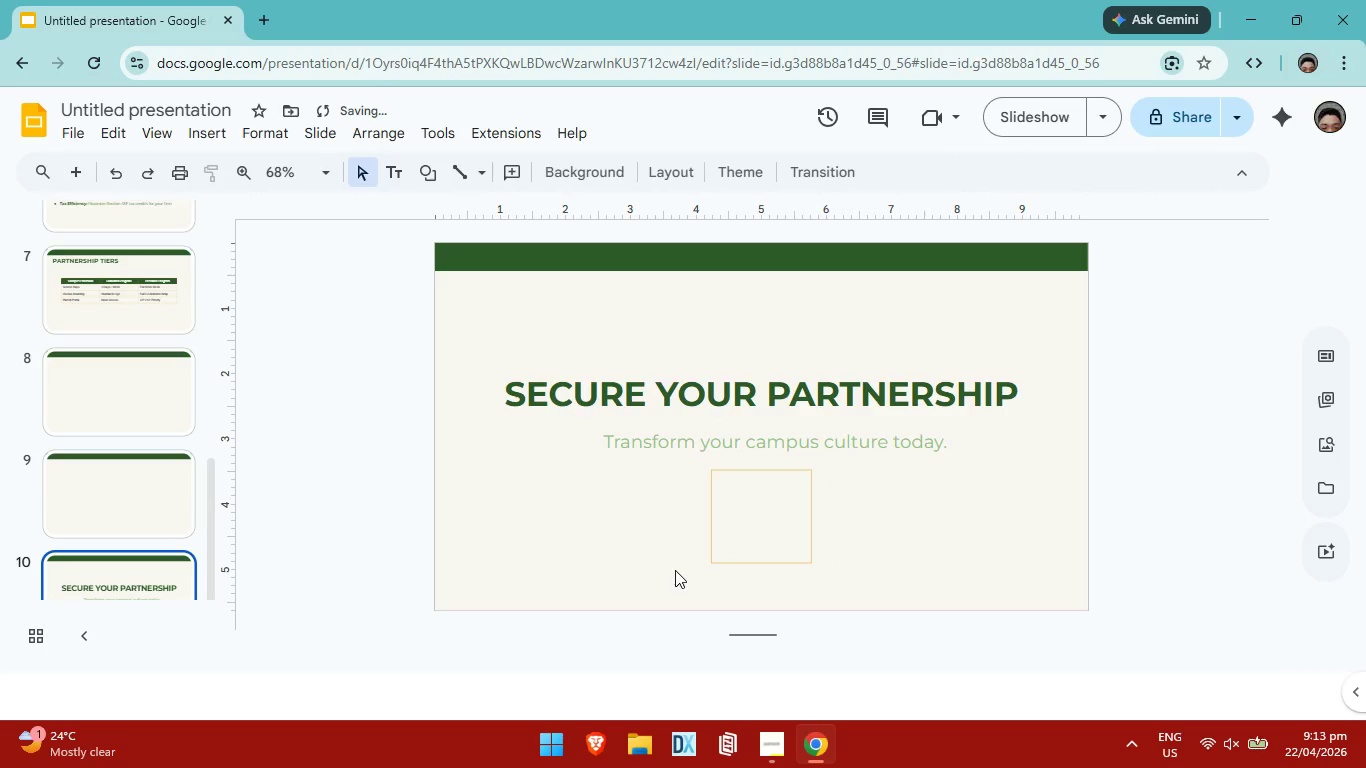 
triple_click([675, 570])
 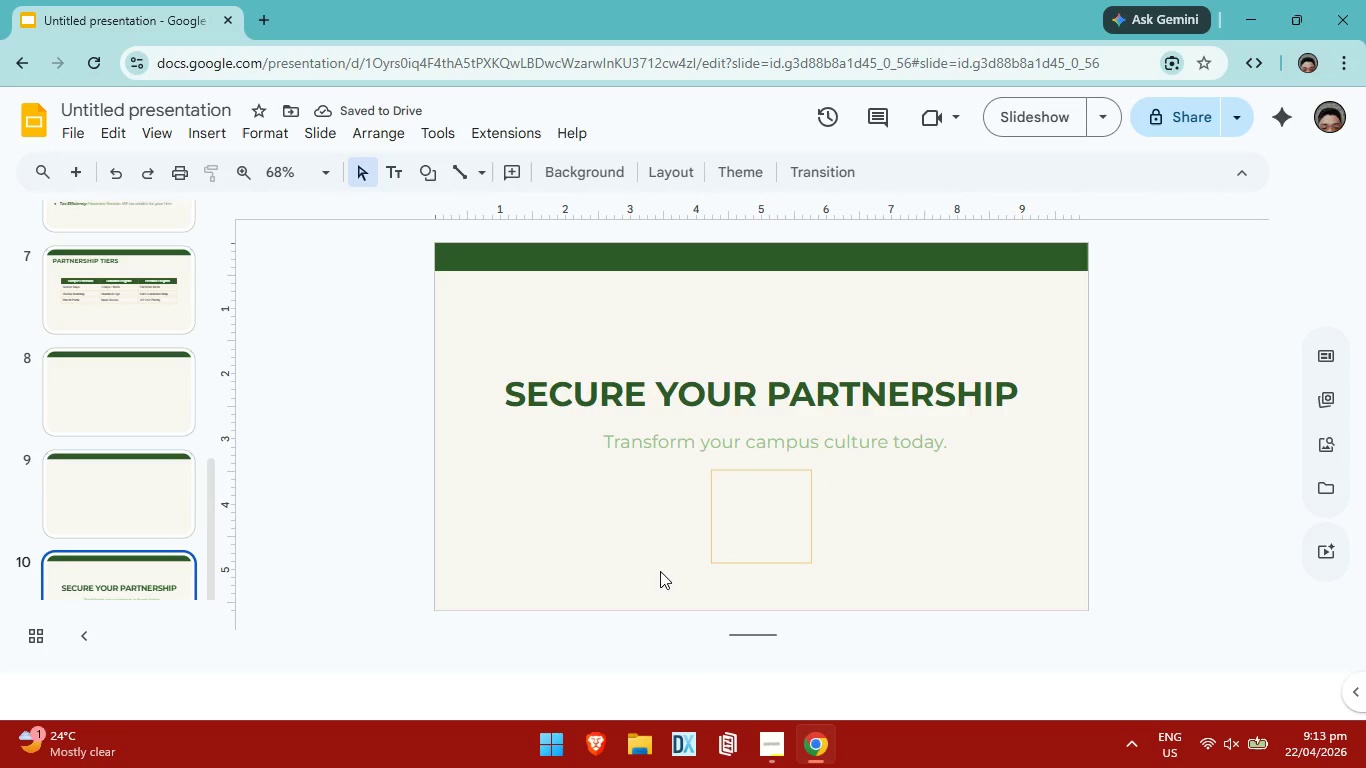 
triple_click([660, 571])
 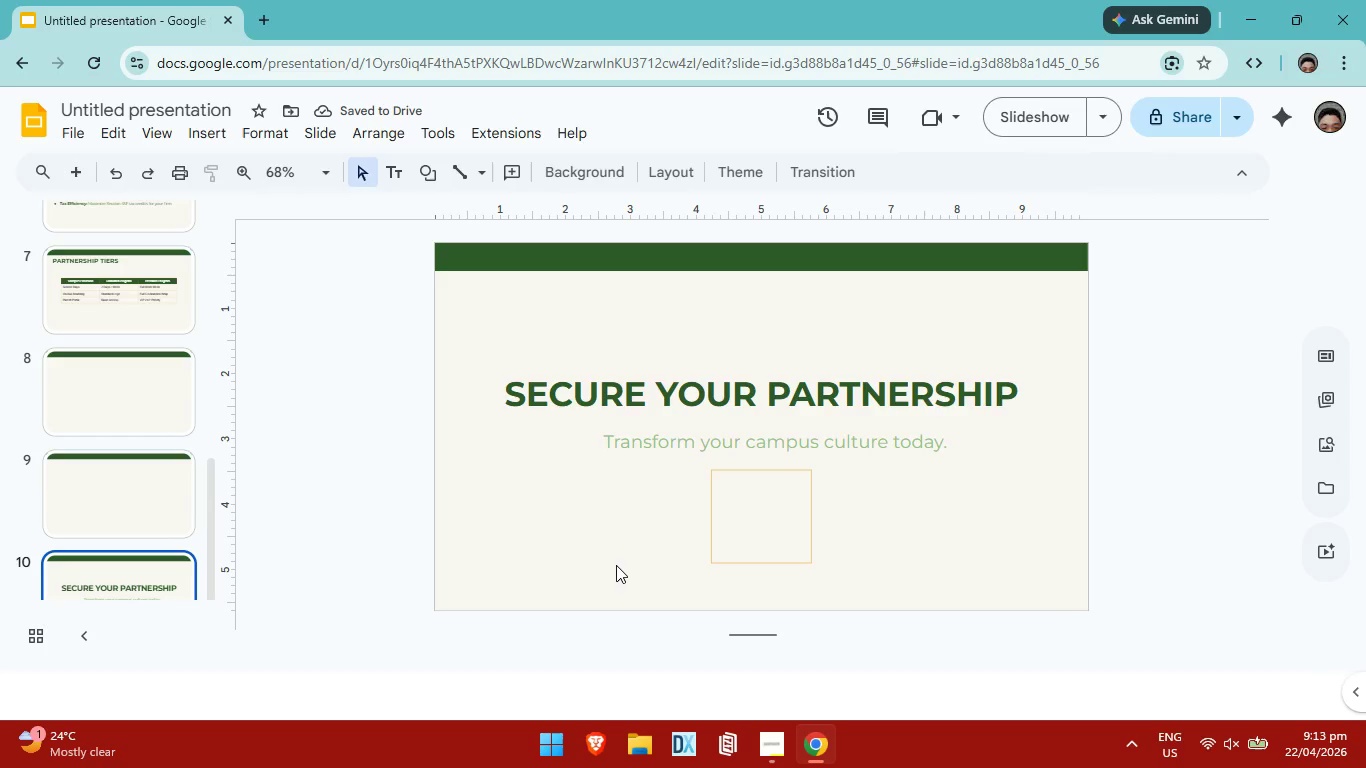 
triple_click([616, 565])
 